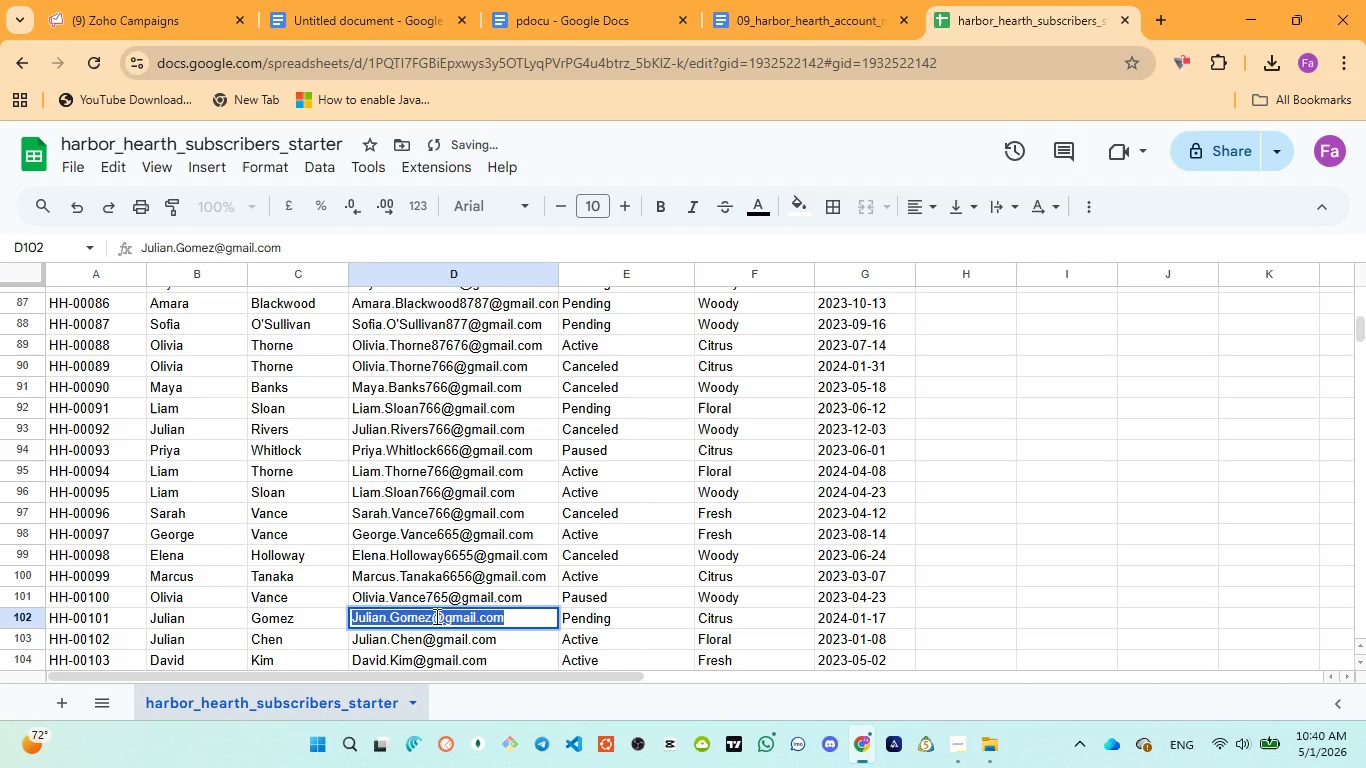 
triple_click([435, 616])
 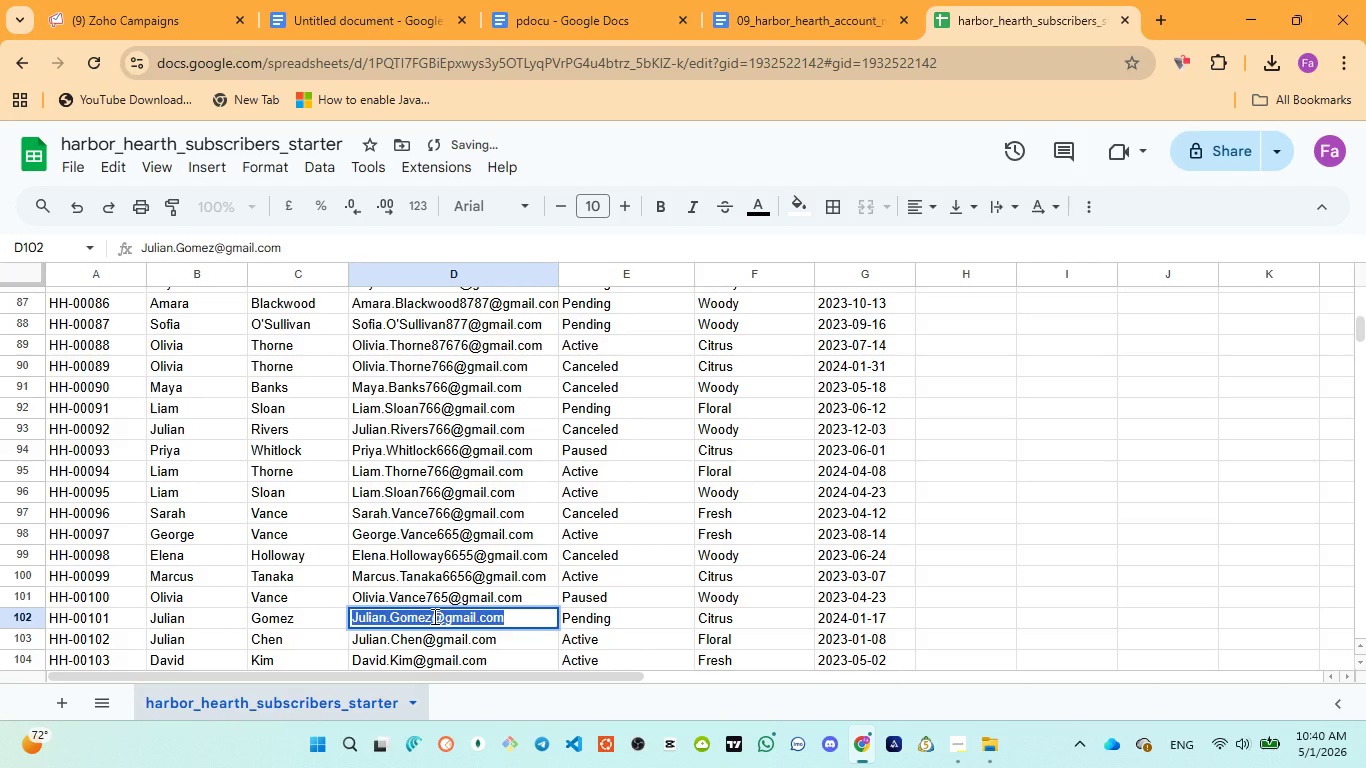 
left_click([433, 616])
 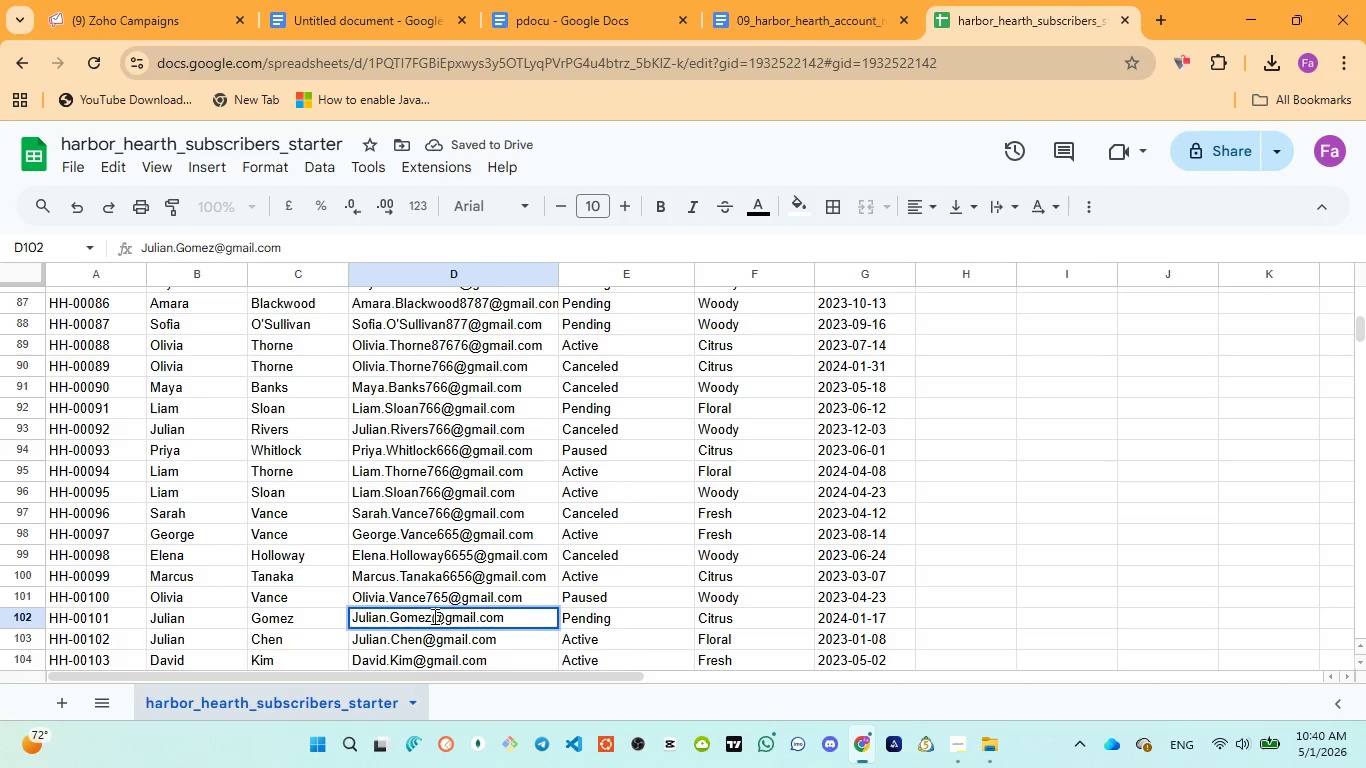 
type(65)
 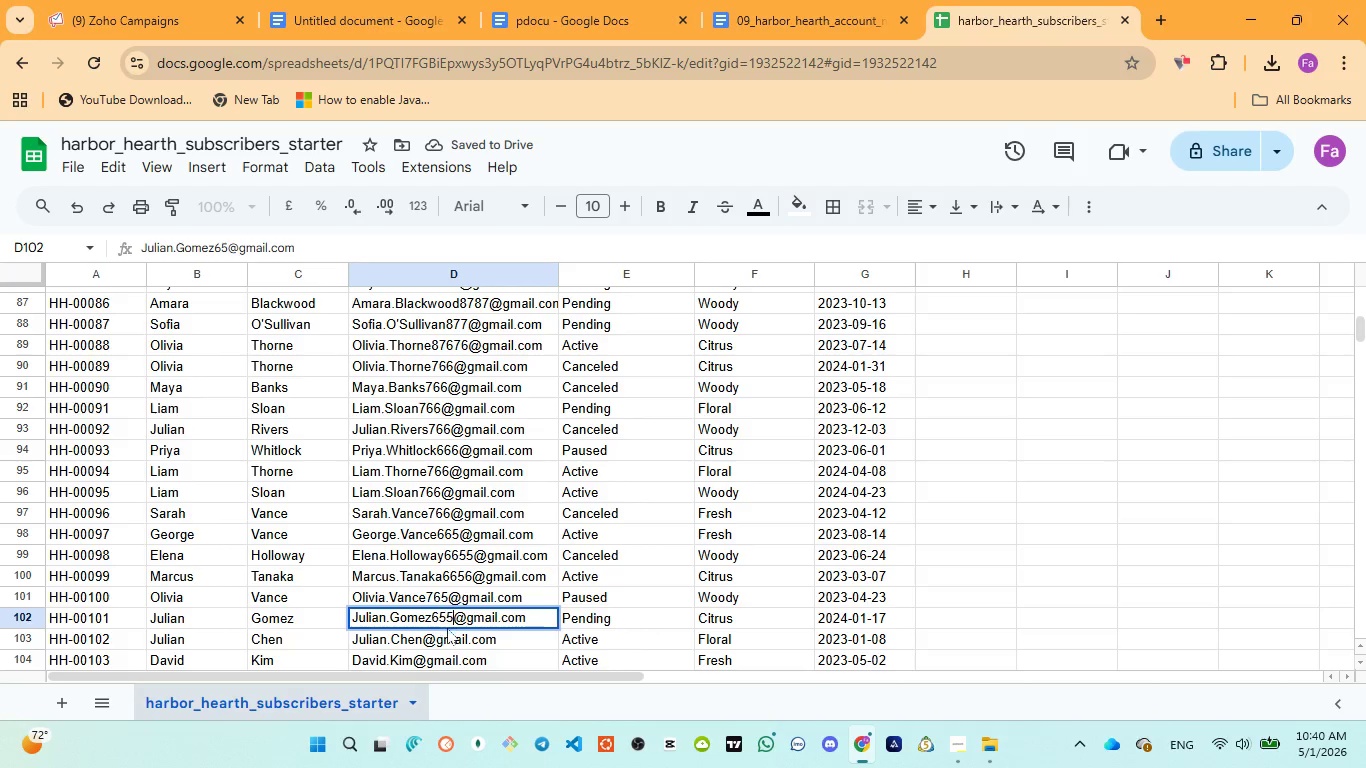 
key(5)
 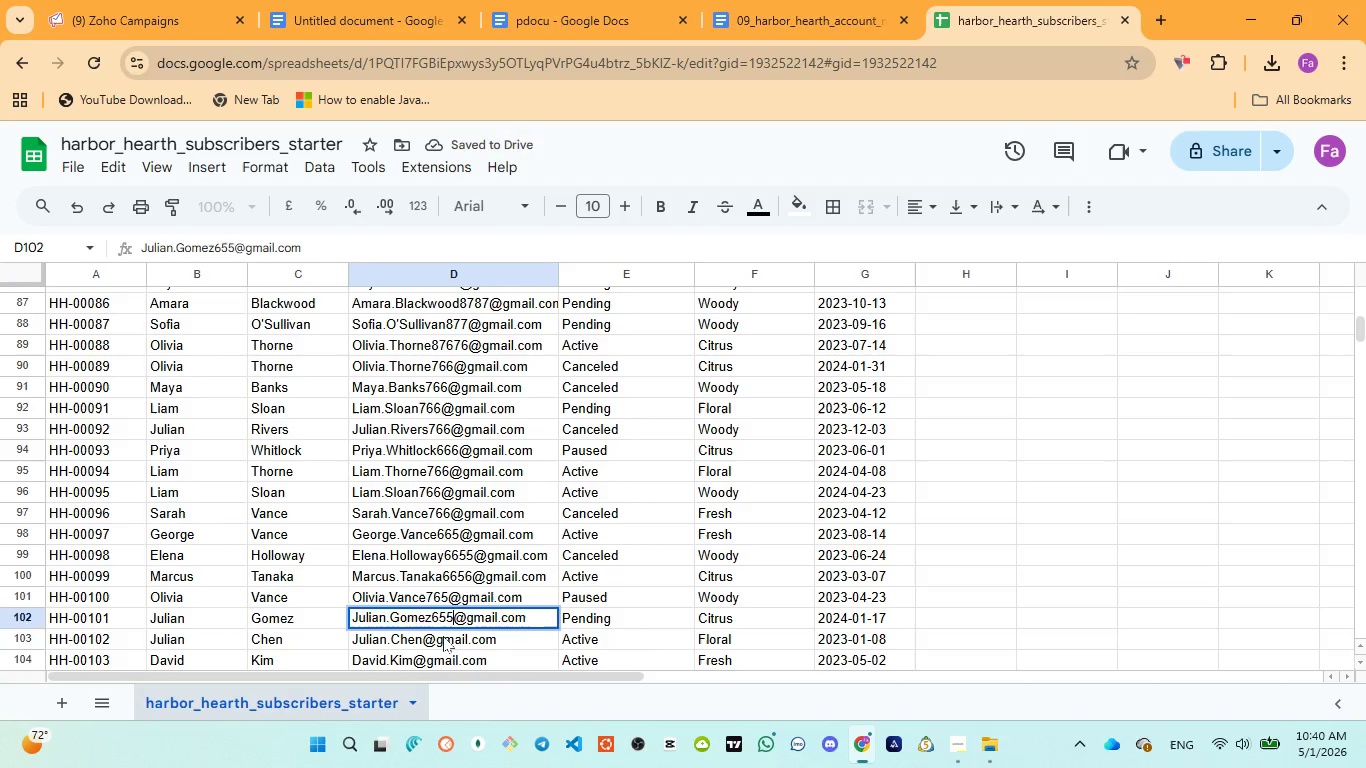 
left_click([443, 636])
 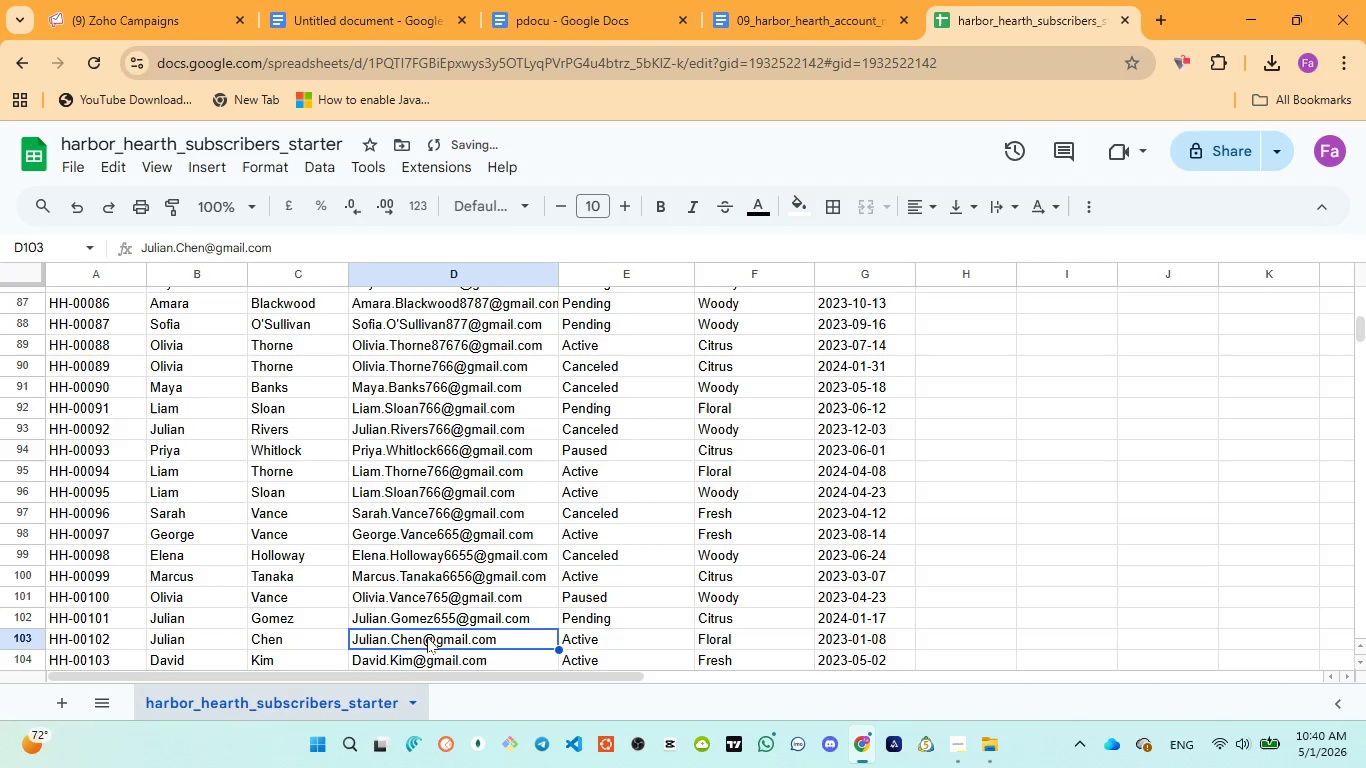 
double_click([427, 637])
 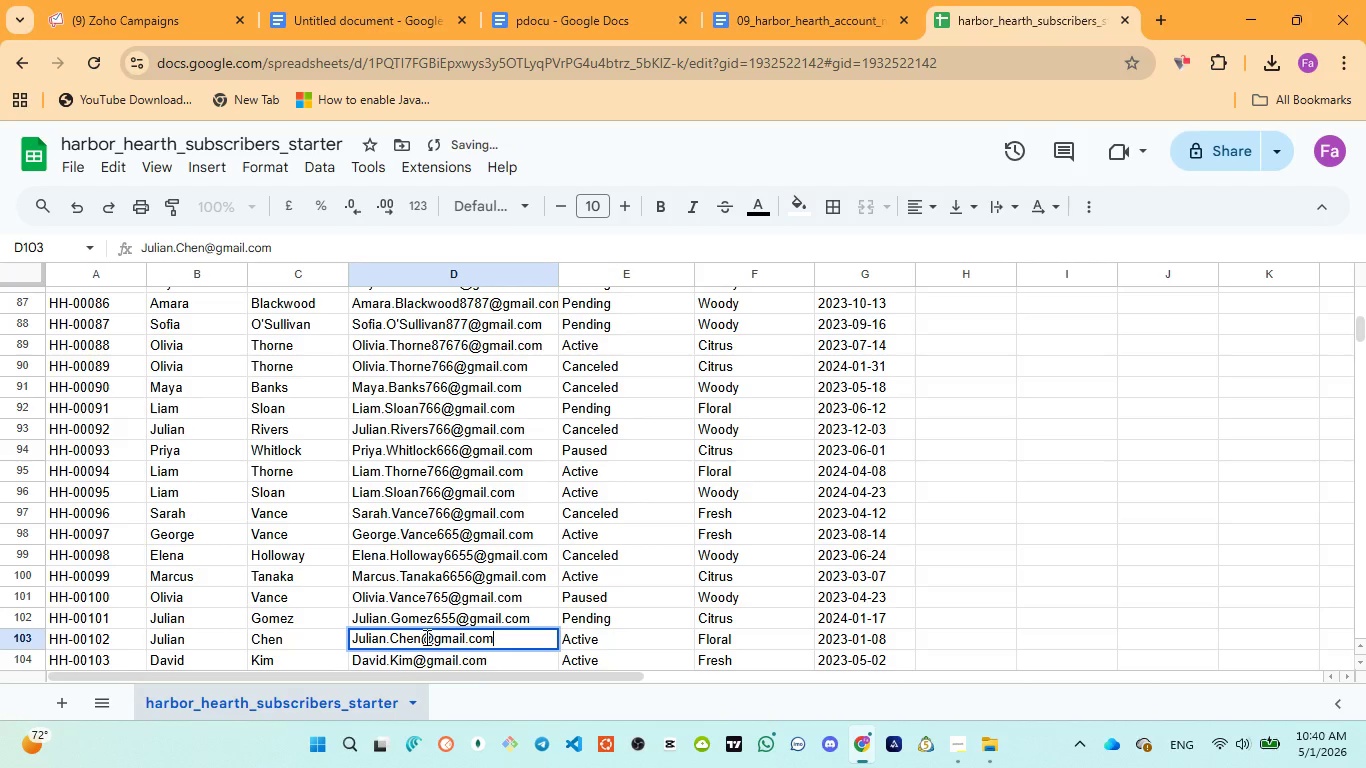 
left_click([425, 637])
 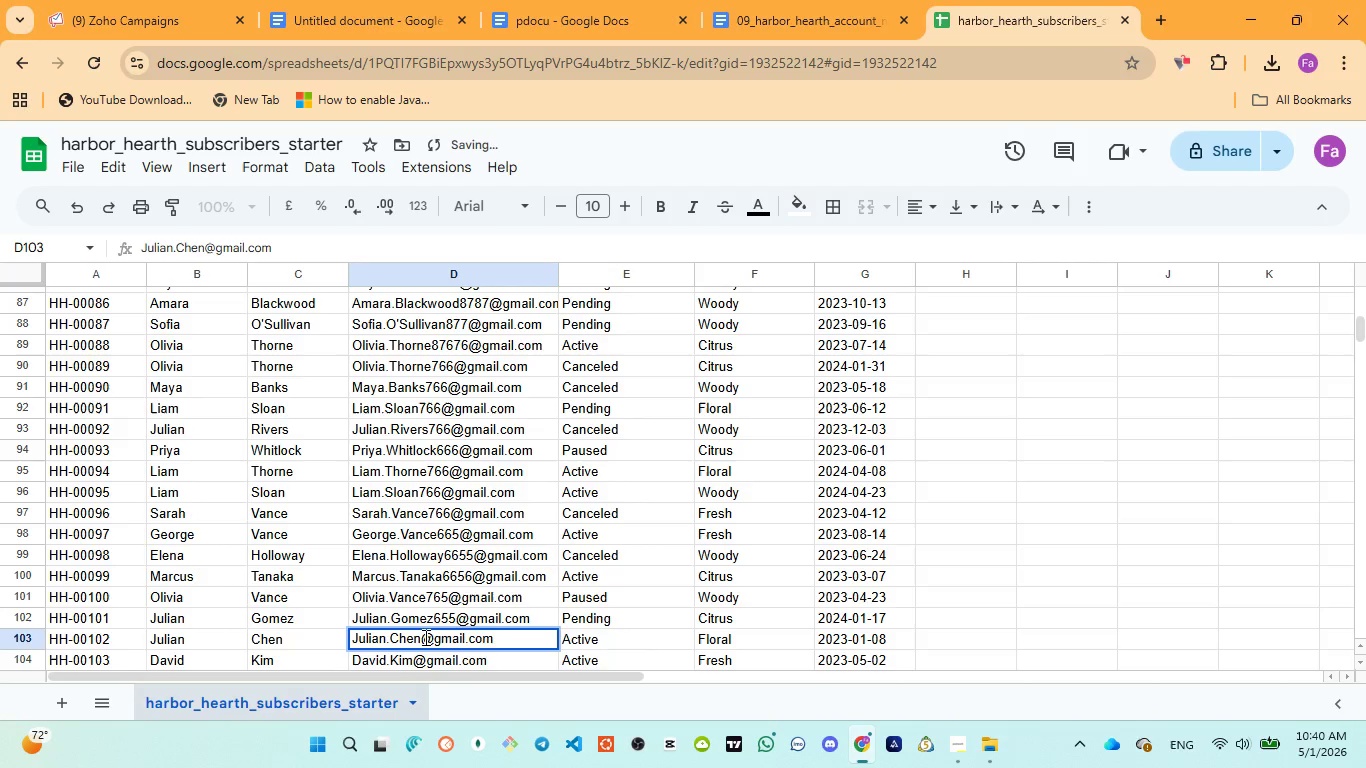 
type(566)
 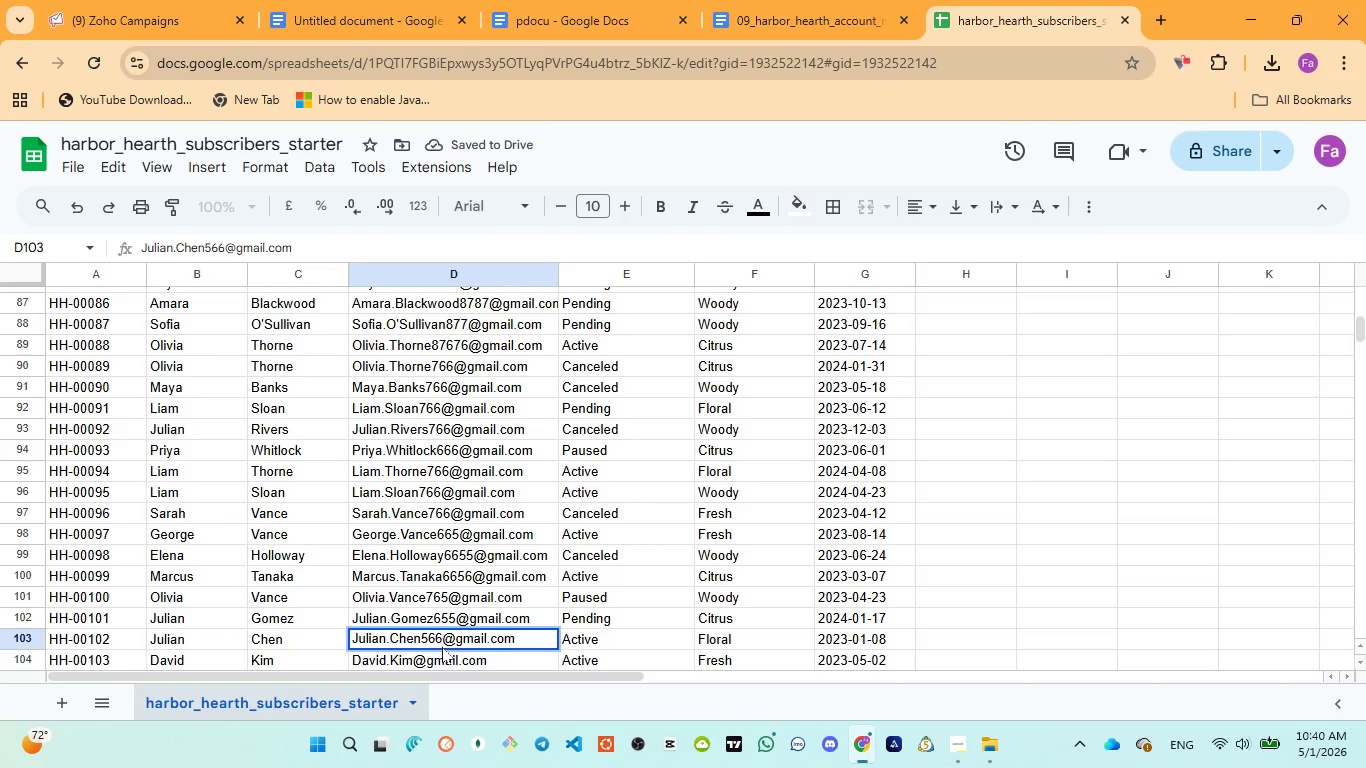 
left_click([444, 649])
 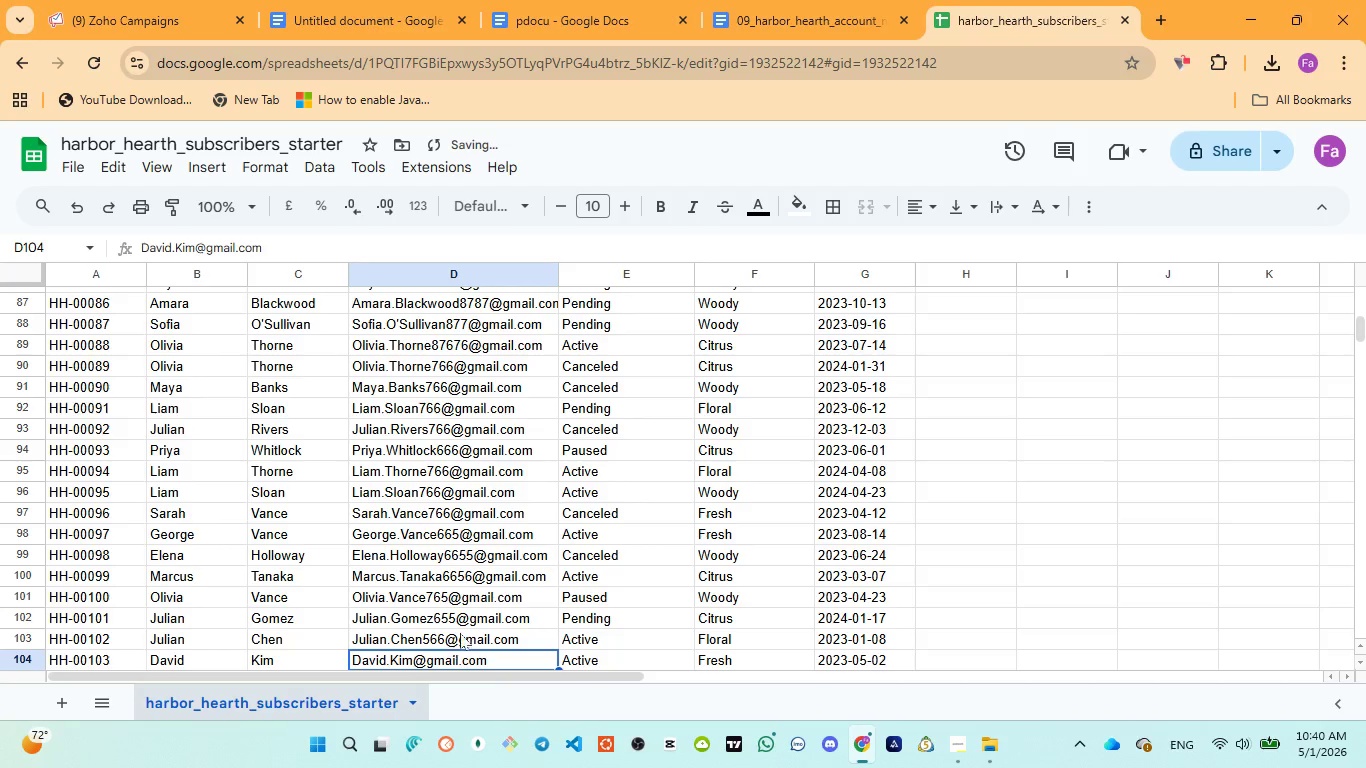 
scroll: coordinate [462, 552], scroll_direction: down, amount: 2.0
 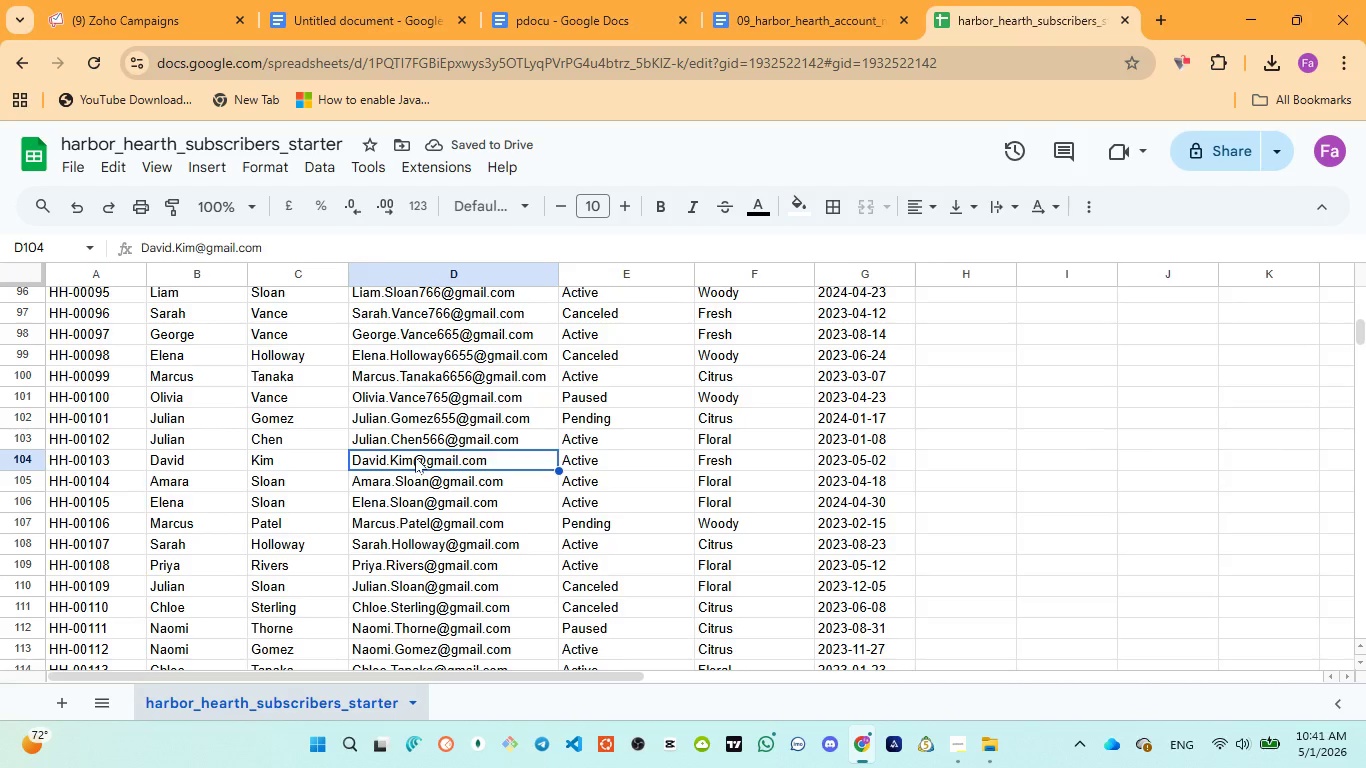 
double_click([415, 457])
 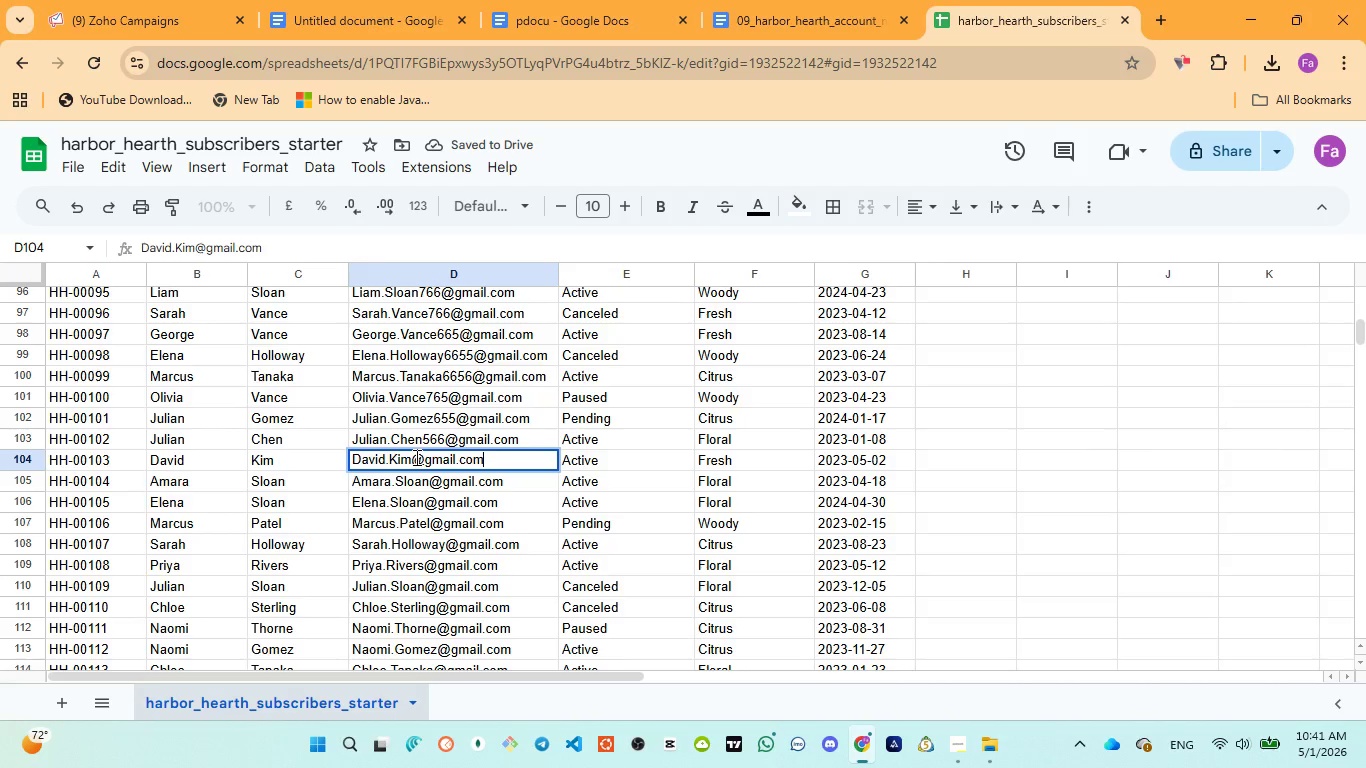 
triple_click([415, 457])
 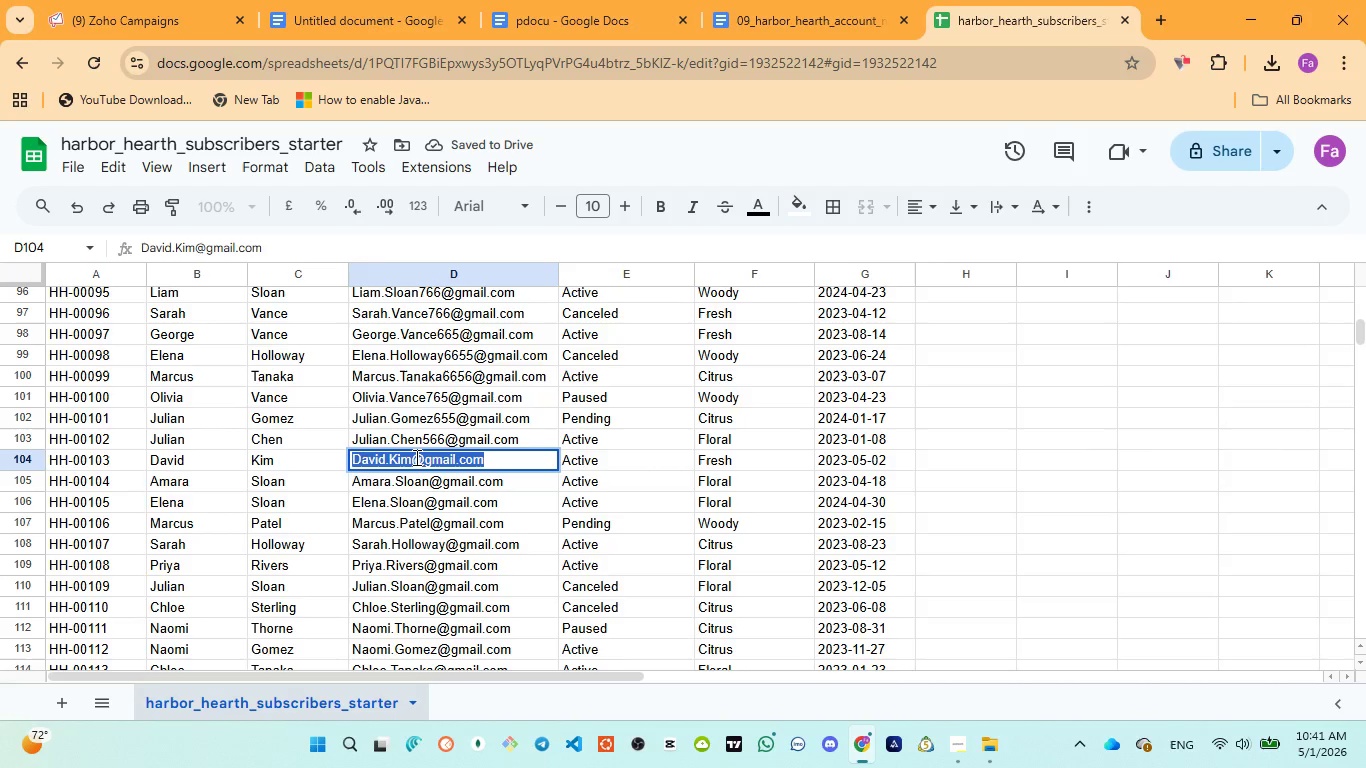 
triple_click([415, 457])
 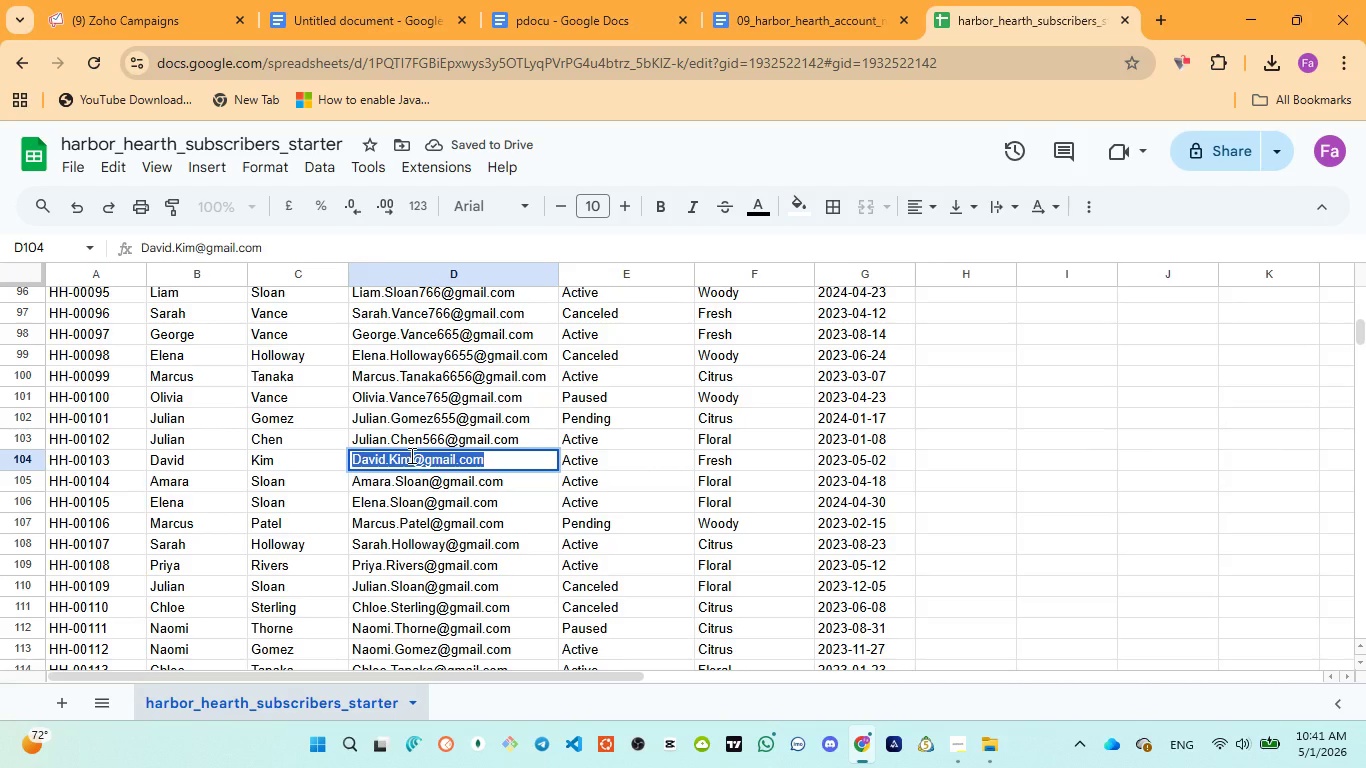 
left_click([410, 455])
 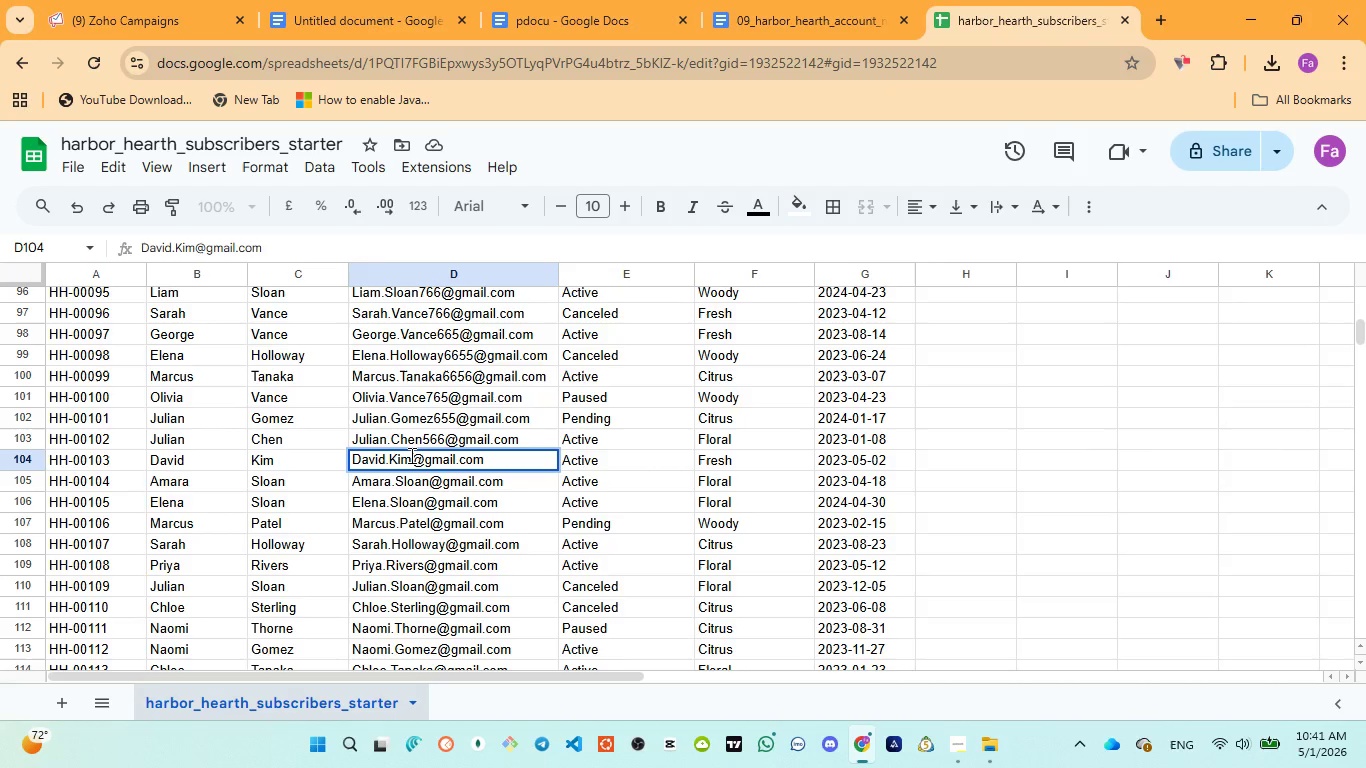 
type(676)
 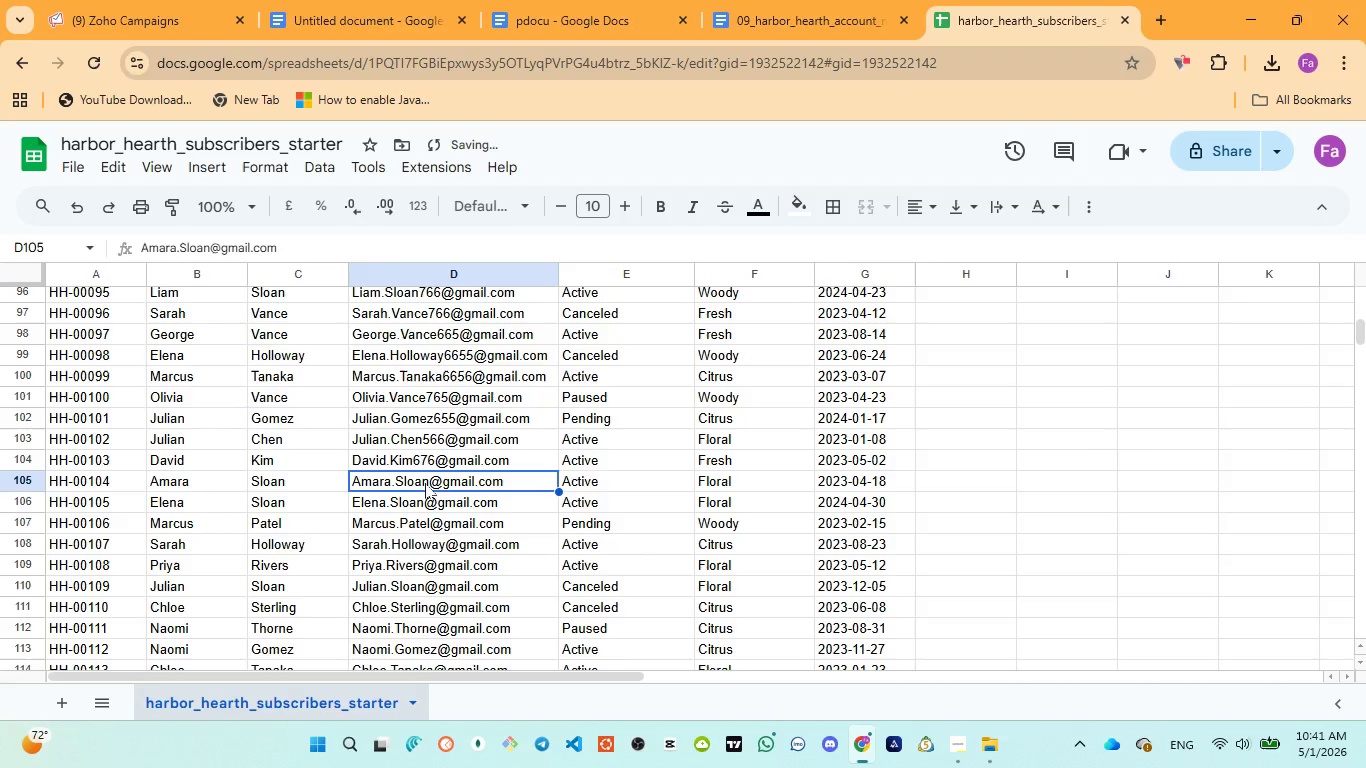 
double_click([427, 479])
 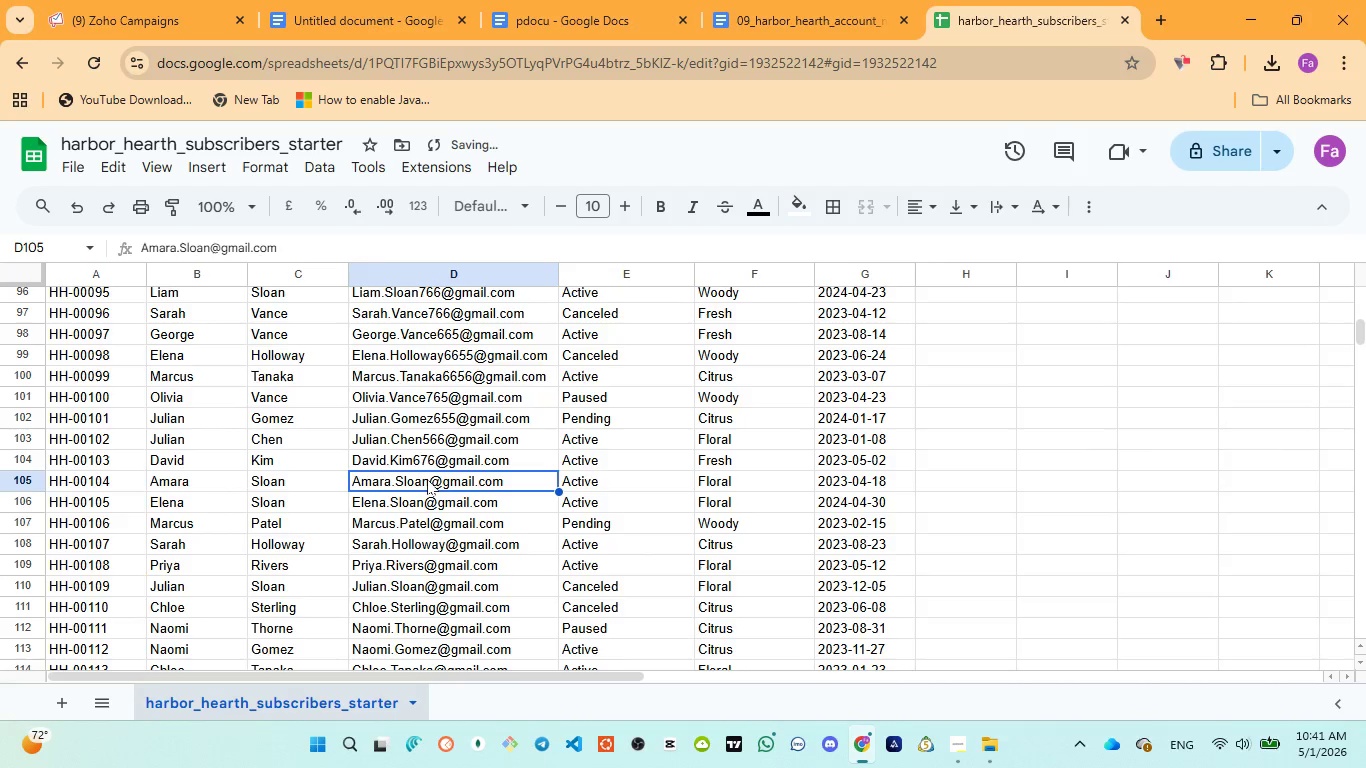 
triple_click([427, 479])
 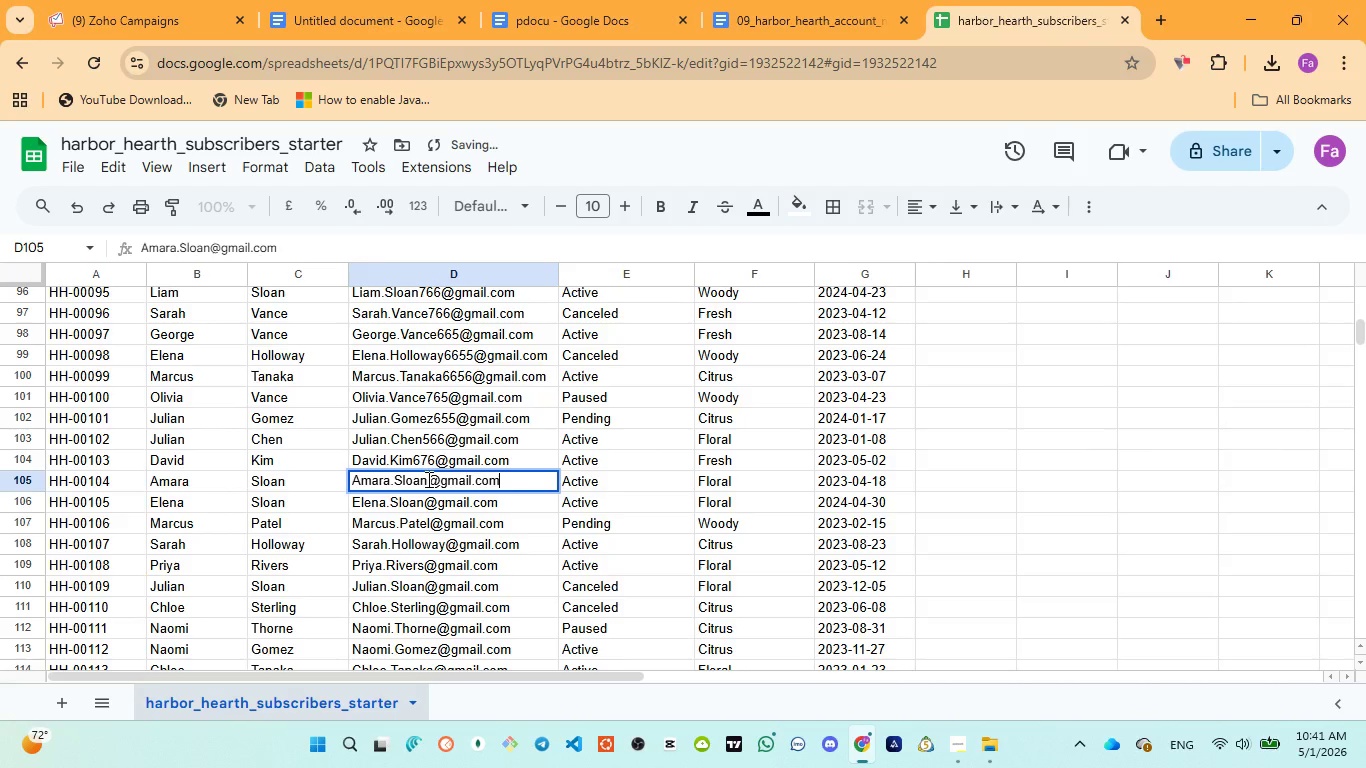 
left_click([427, 479])
 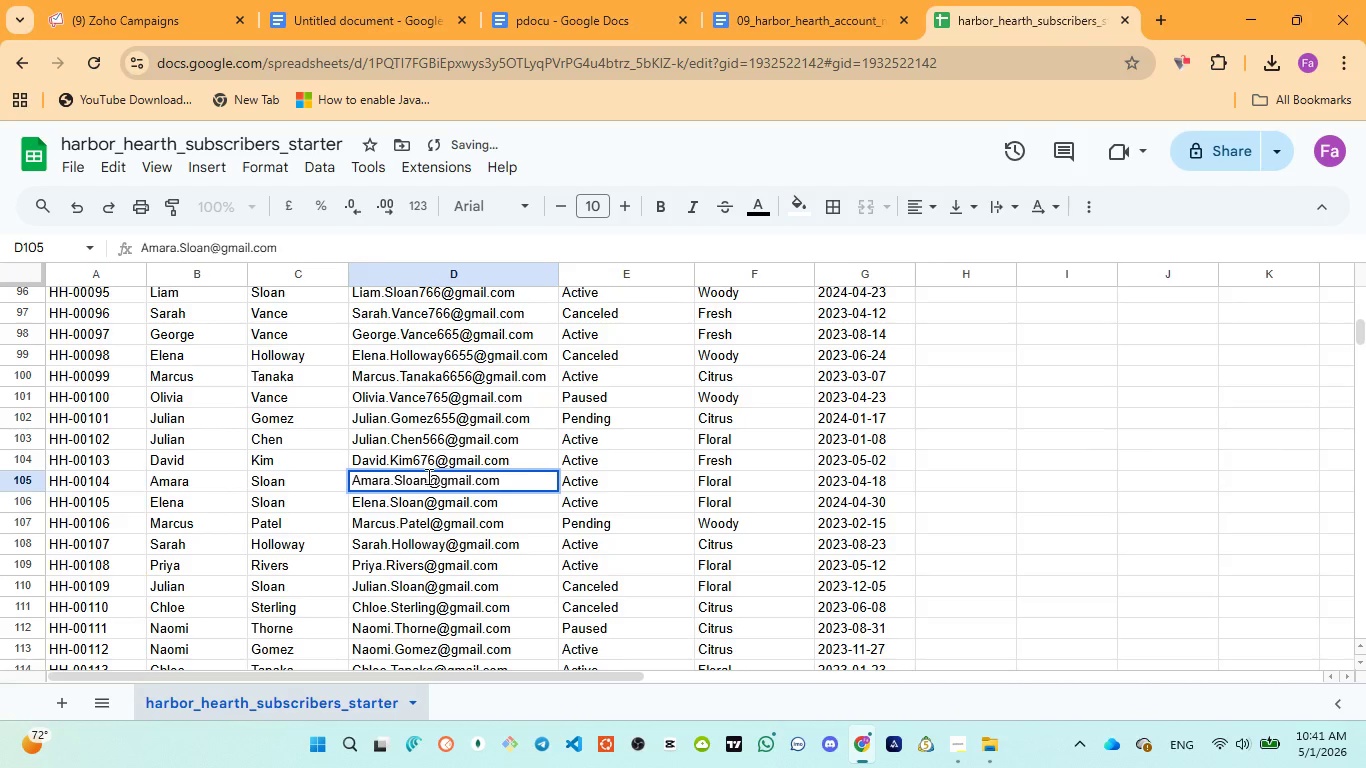 
type(656)
 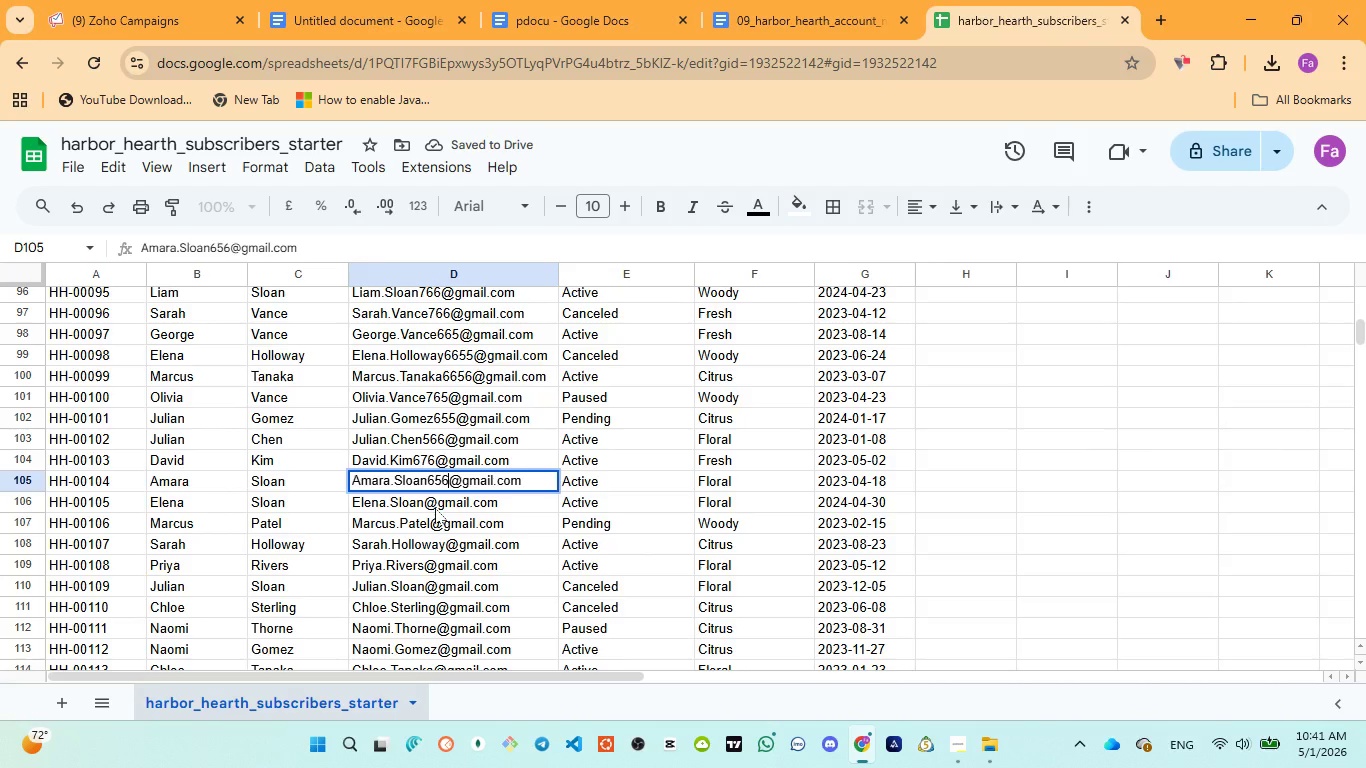 
left_click([435, 508])
 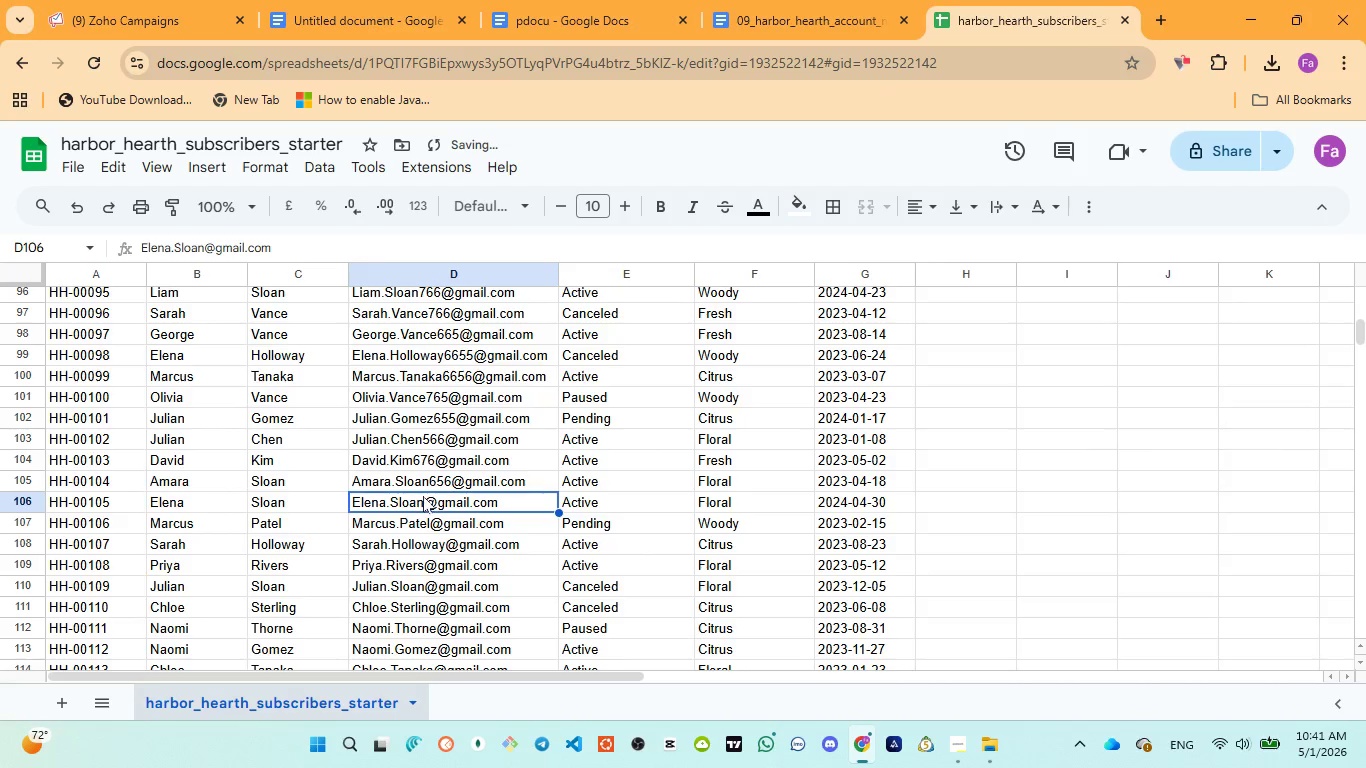 
double_click([422, 496])
 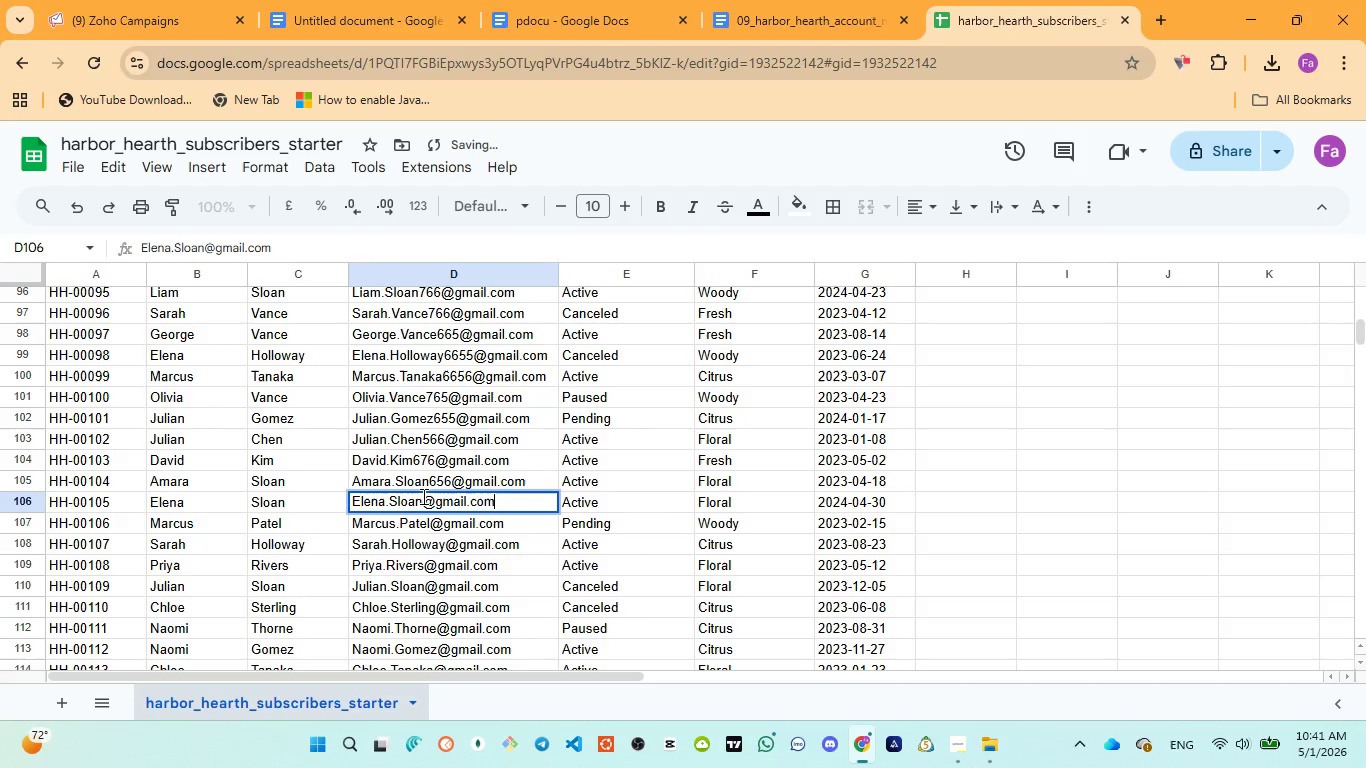 
left_click([422, 496])
 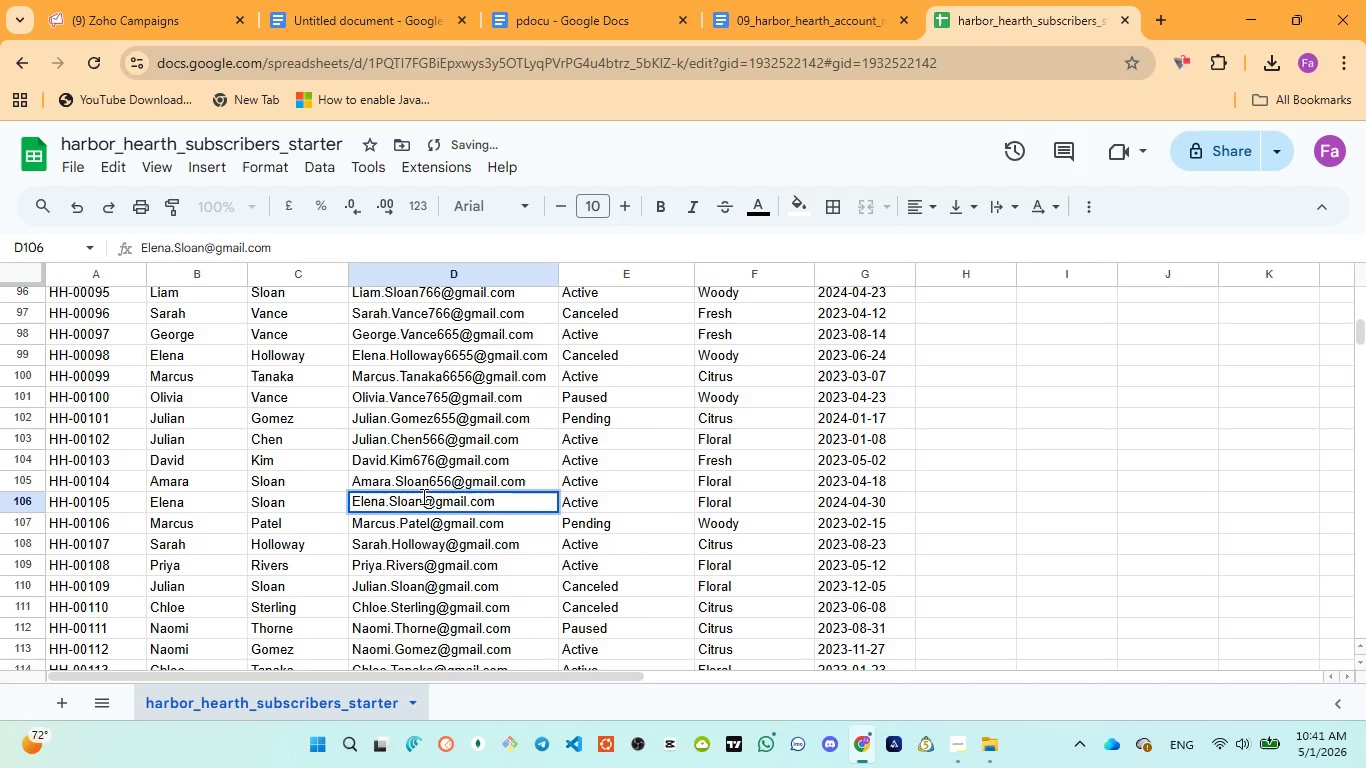 
type(655)
 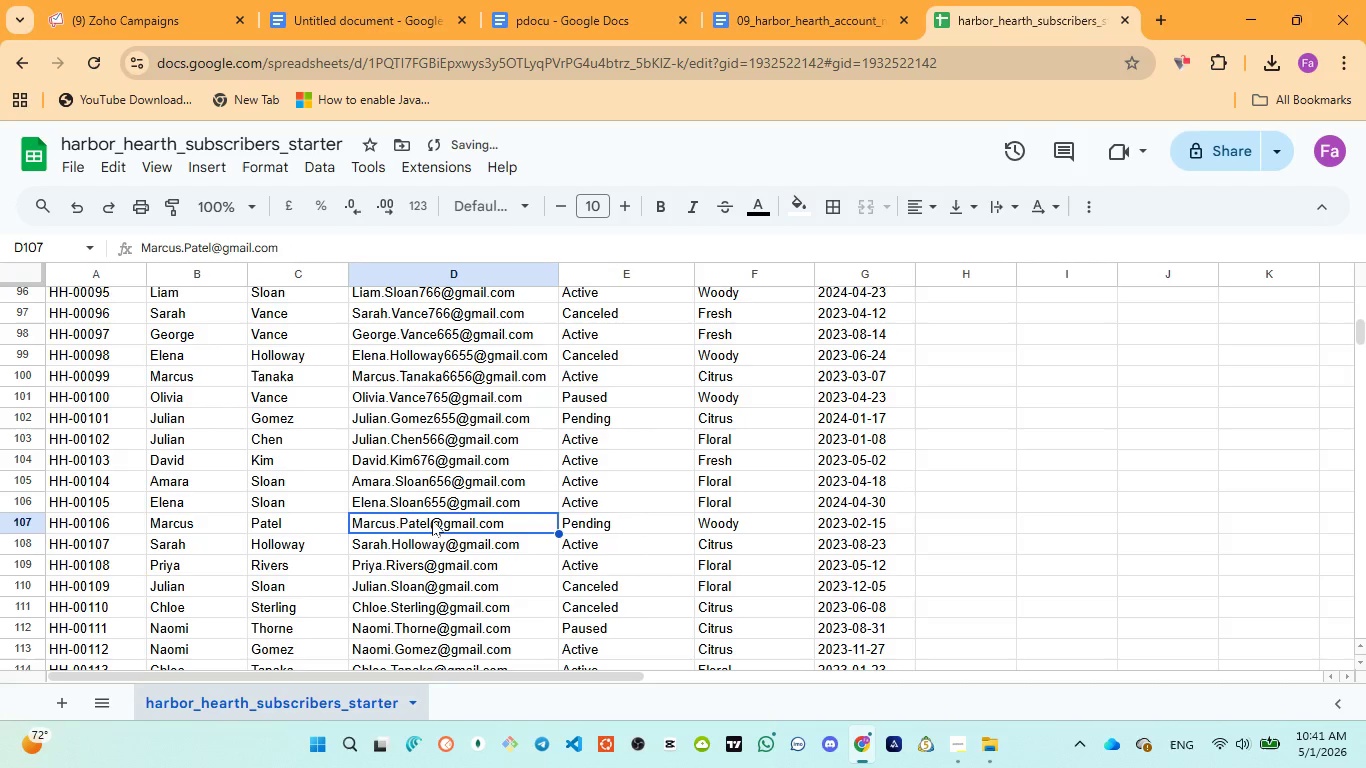 
double_click([432, 520])
 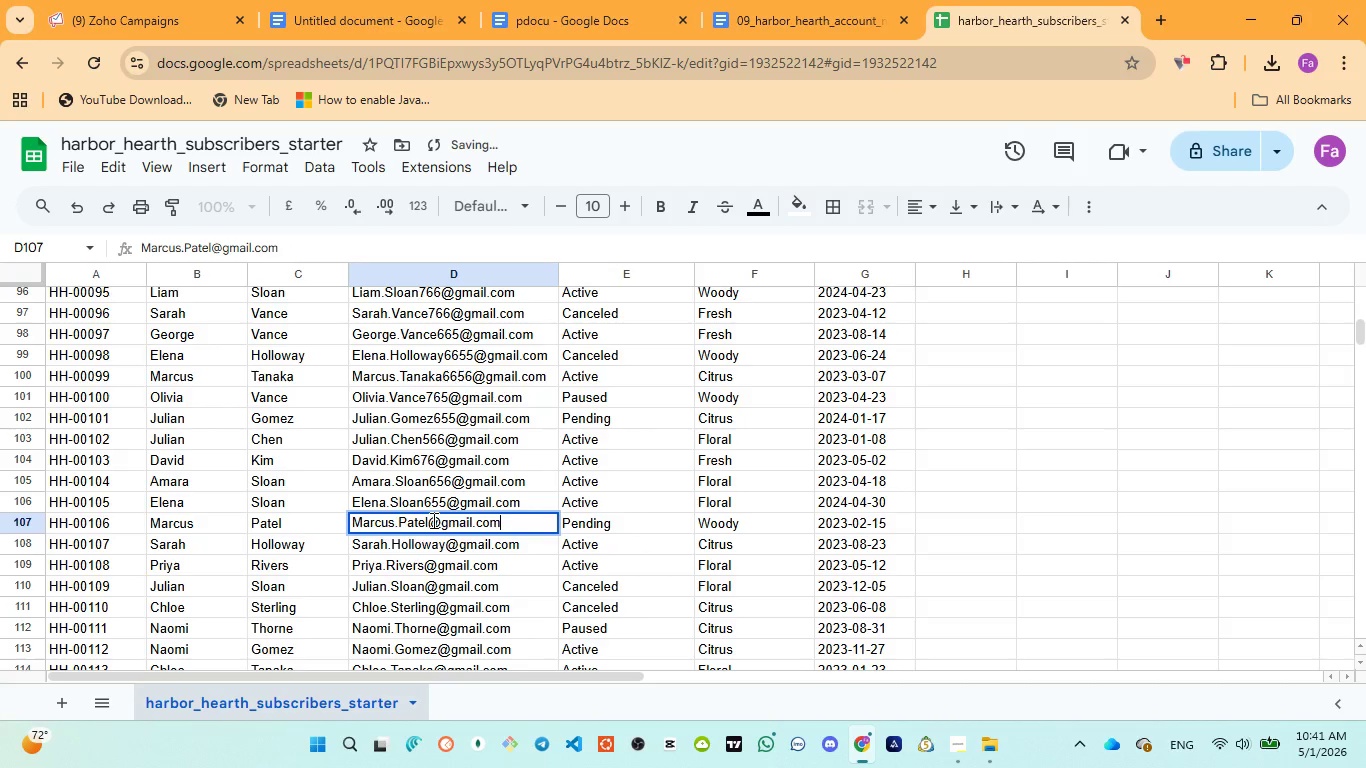 
triple_click([432, 520])
 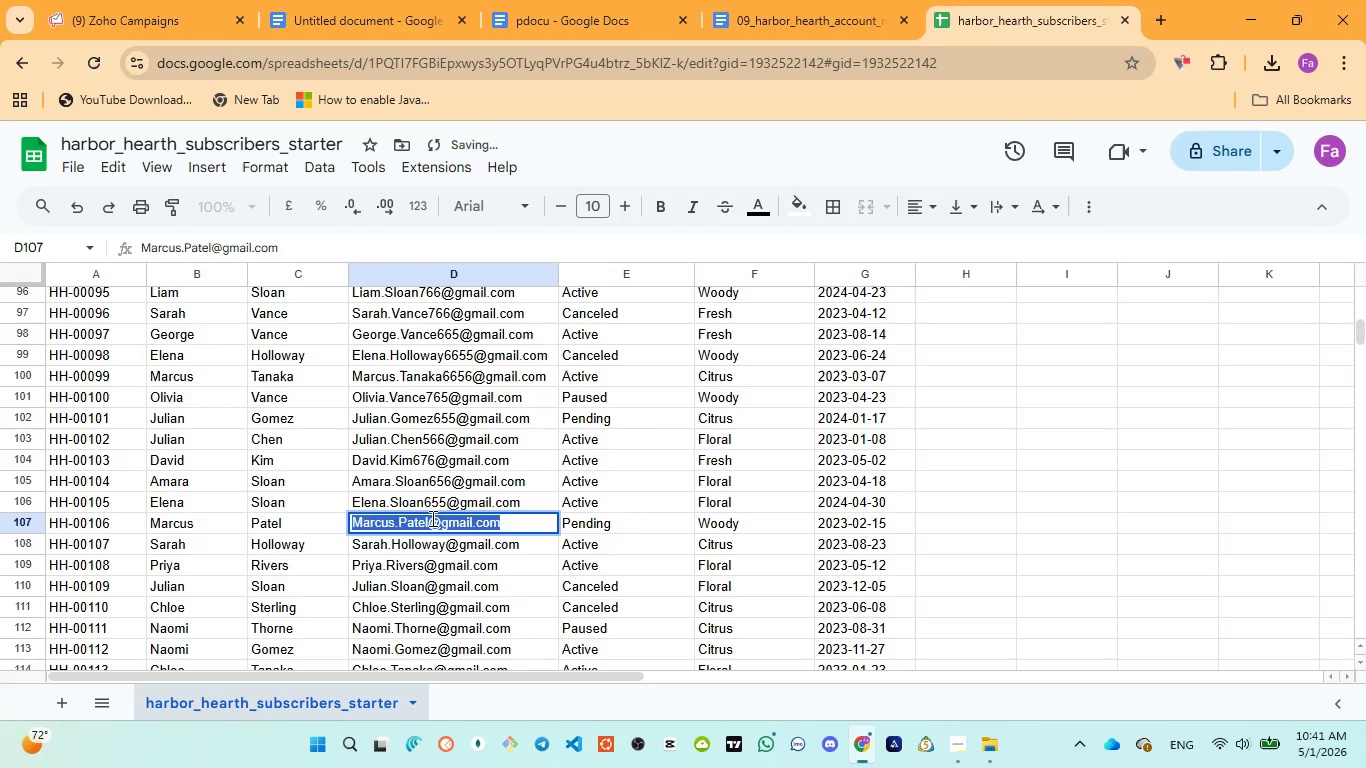 
left_click([429, 517])
 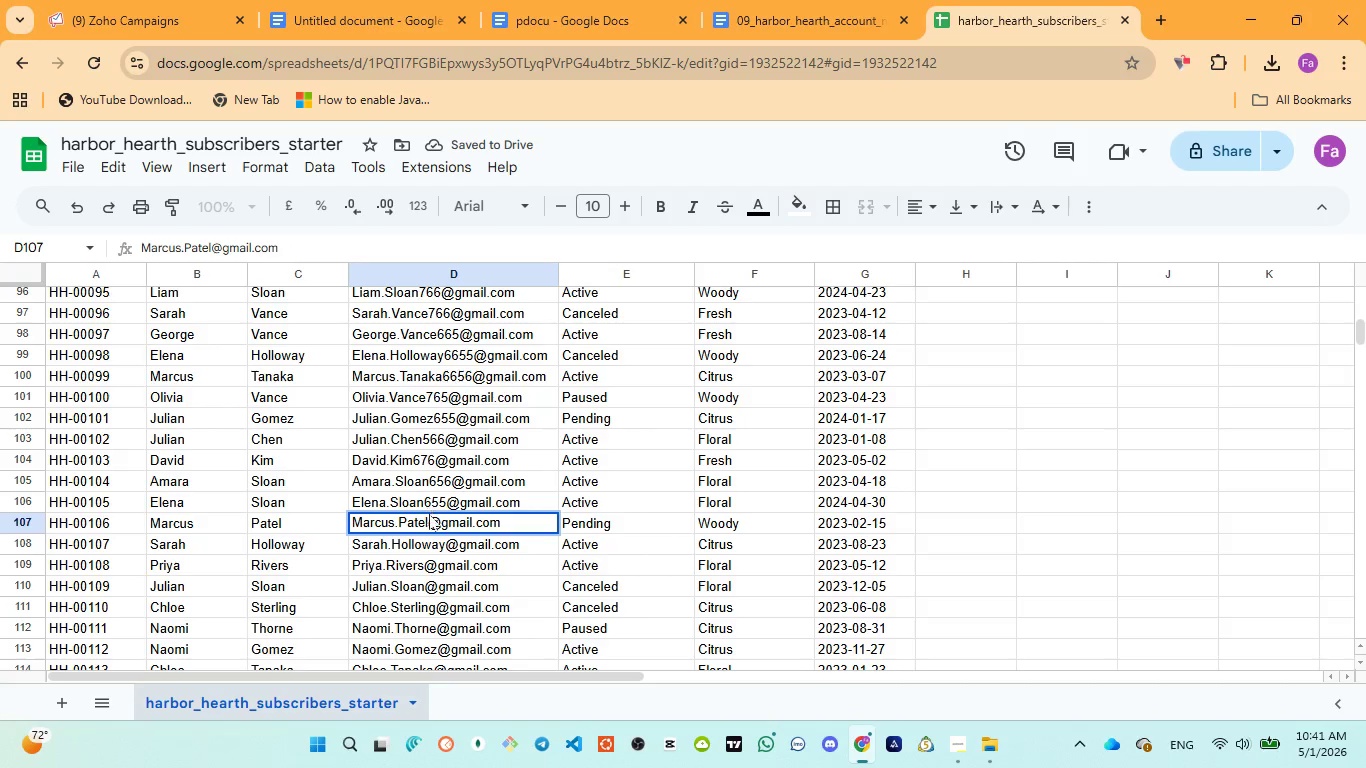 
type(655)
 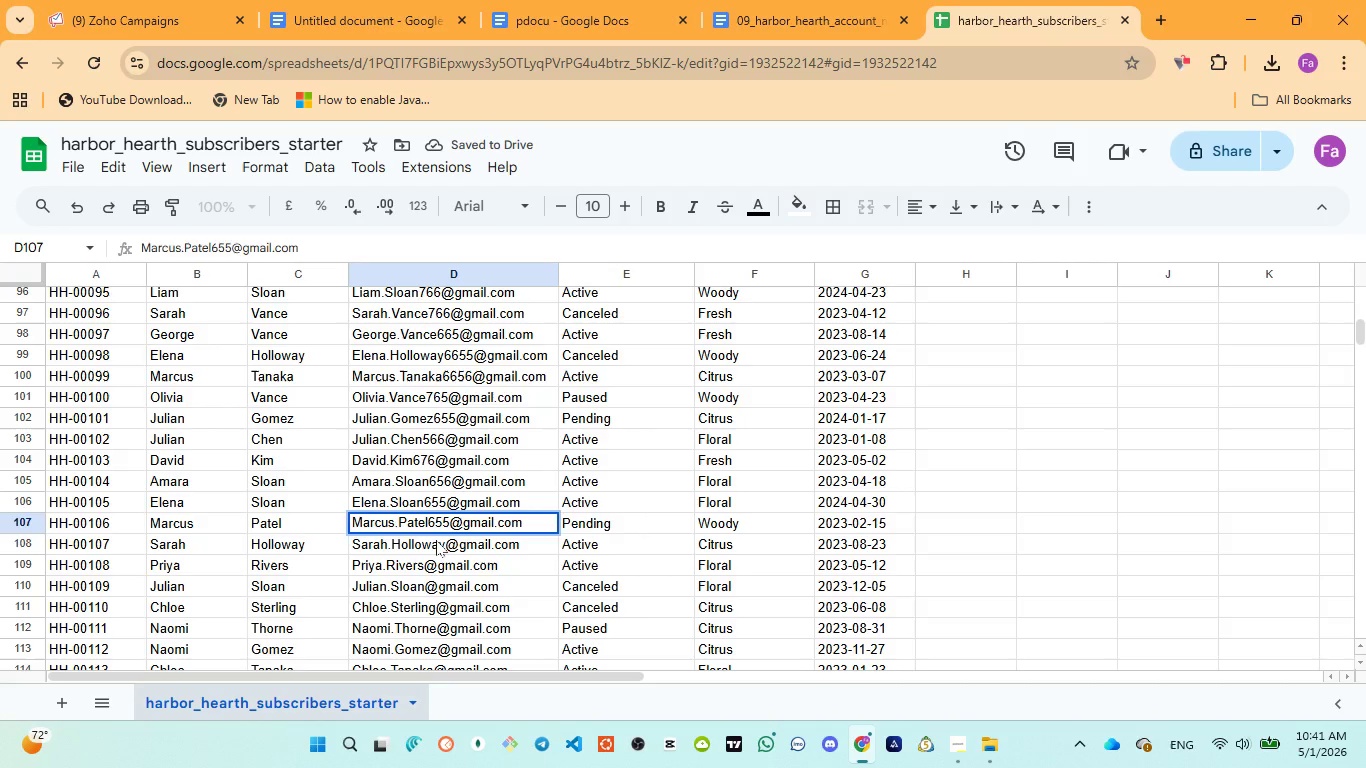 
left_click([436, 540])
 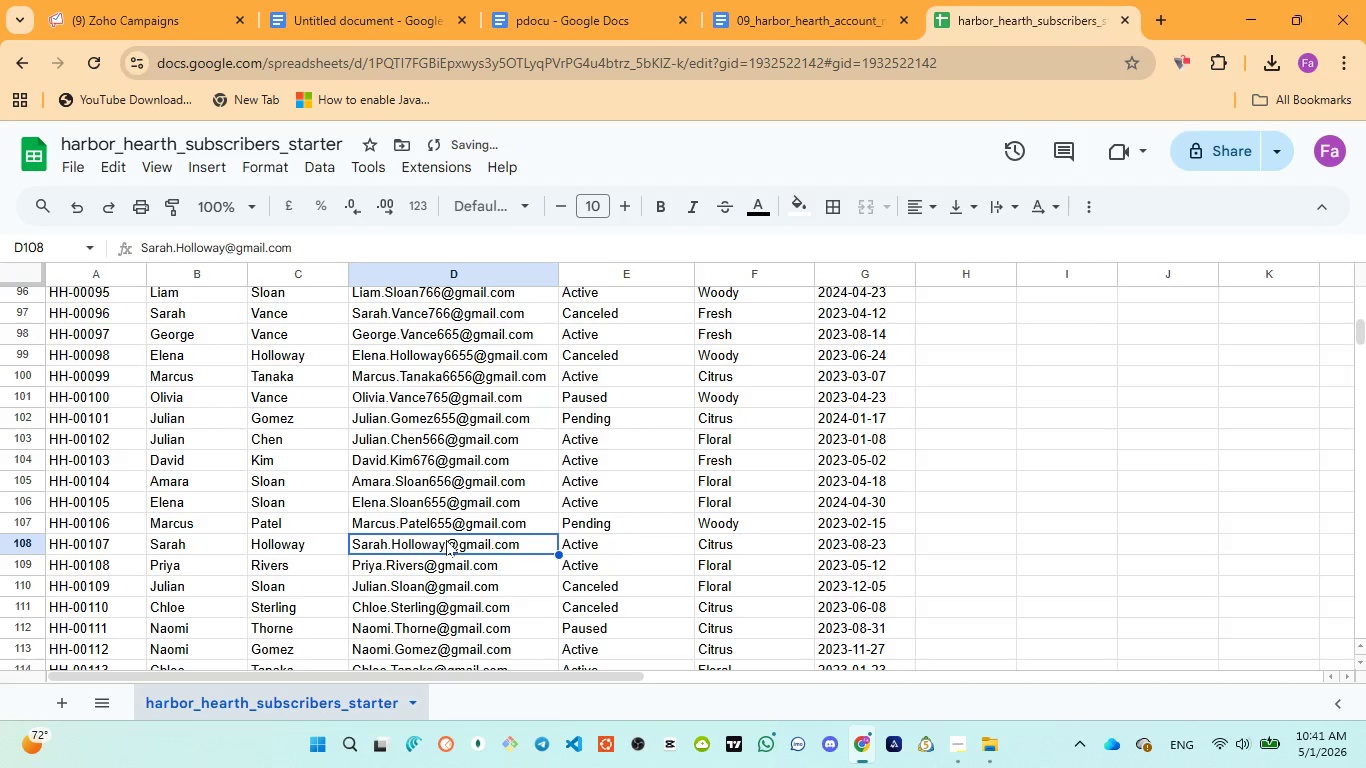 
double_click([446, 540])
 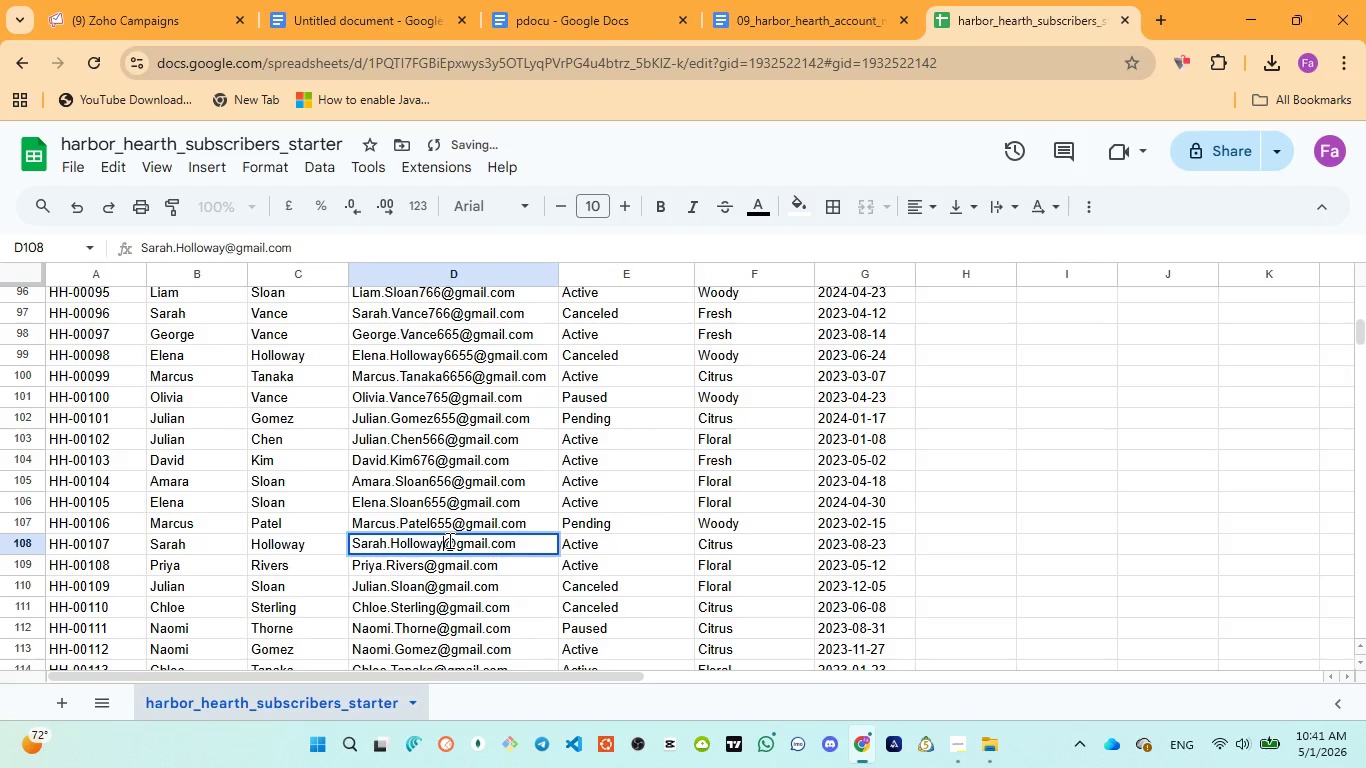 
type(555)
 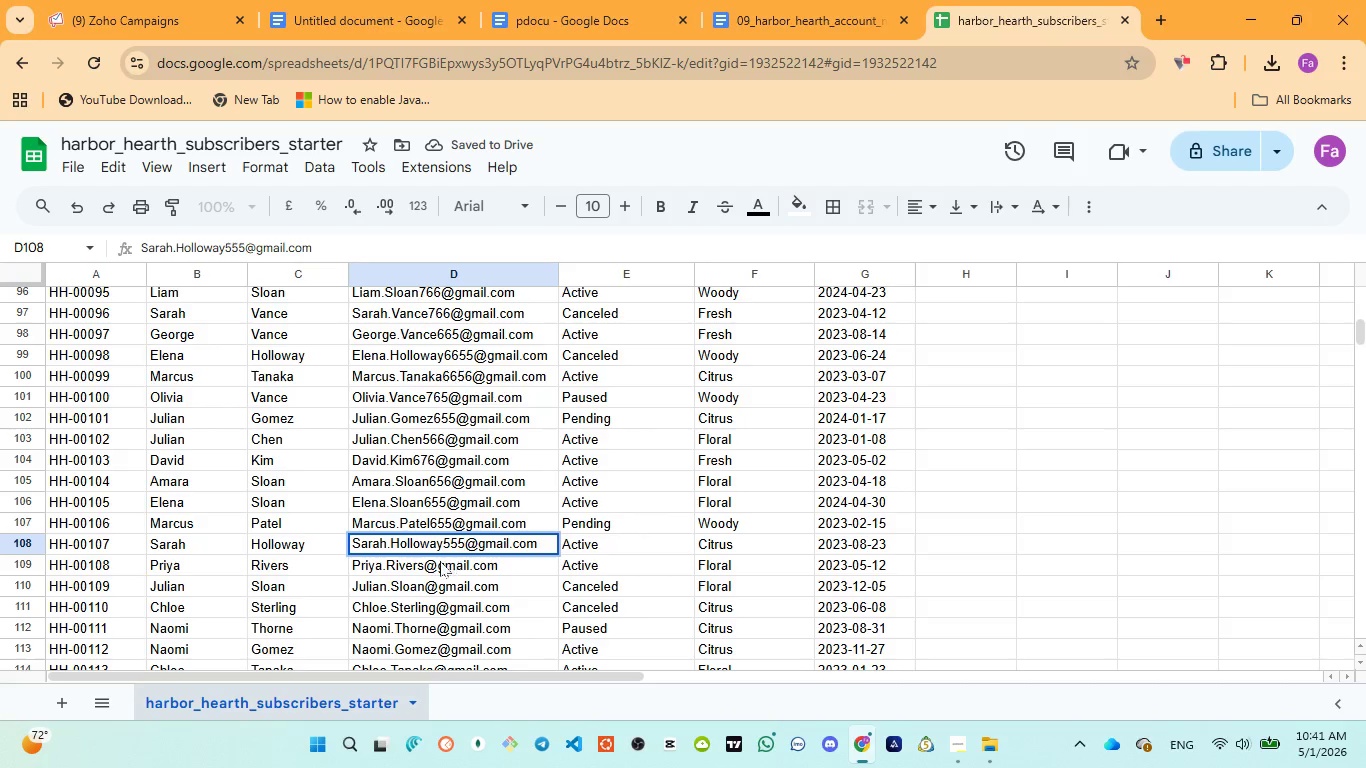 
left_click([440, 563])
 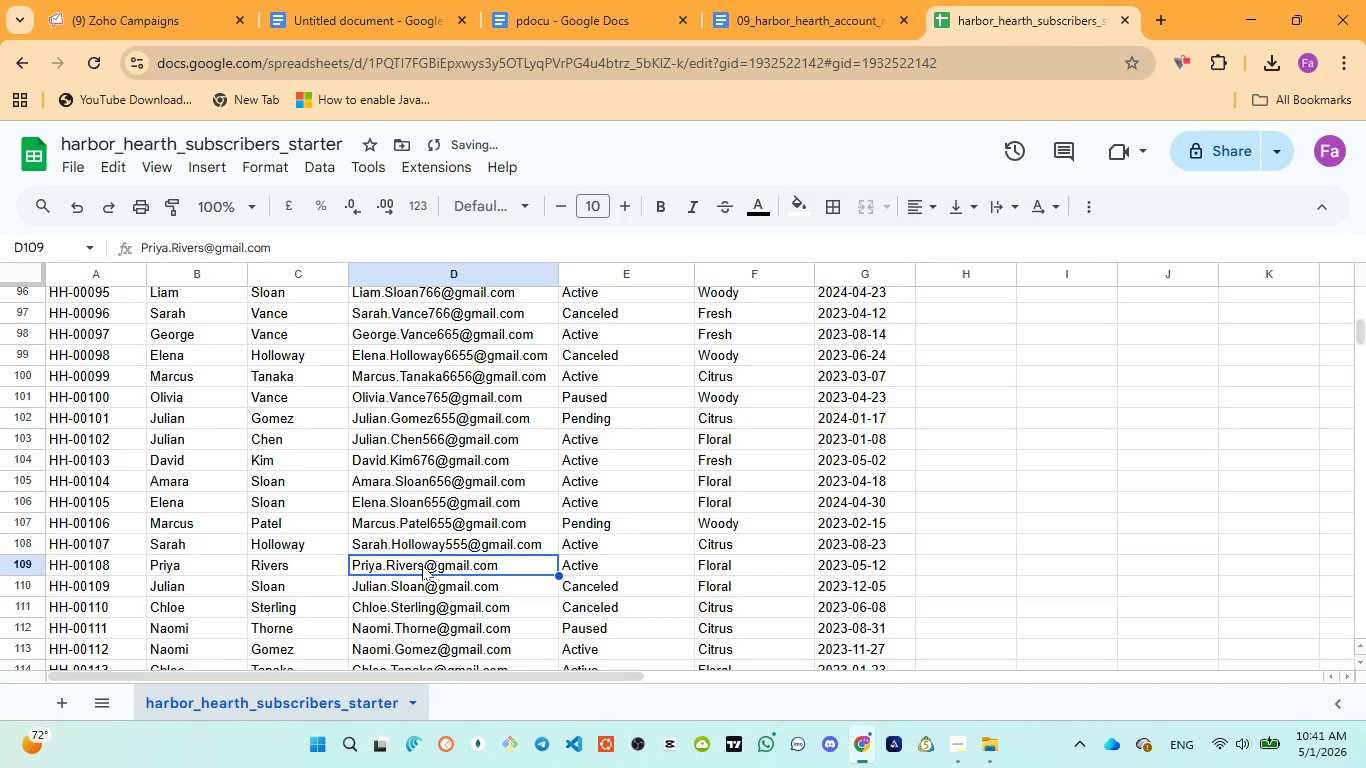 
double_click([422, 565])
 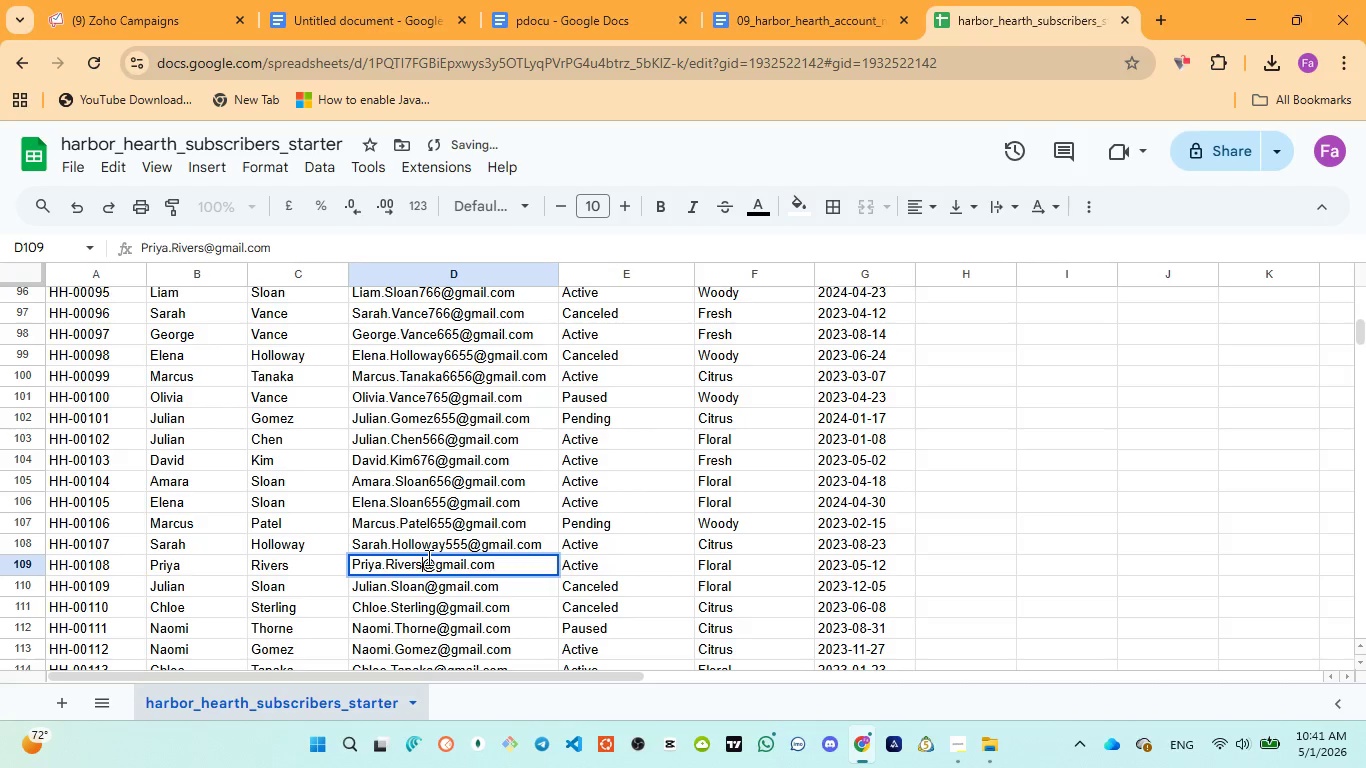 
triple_click([427, 557])
 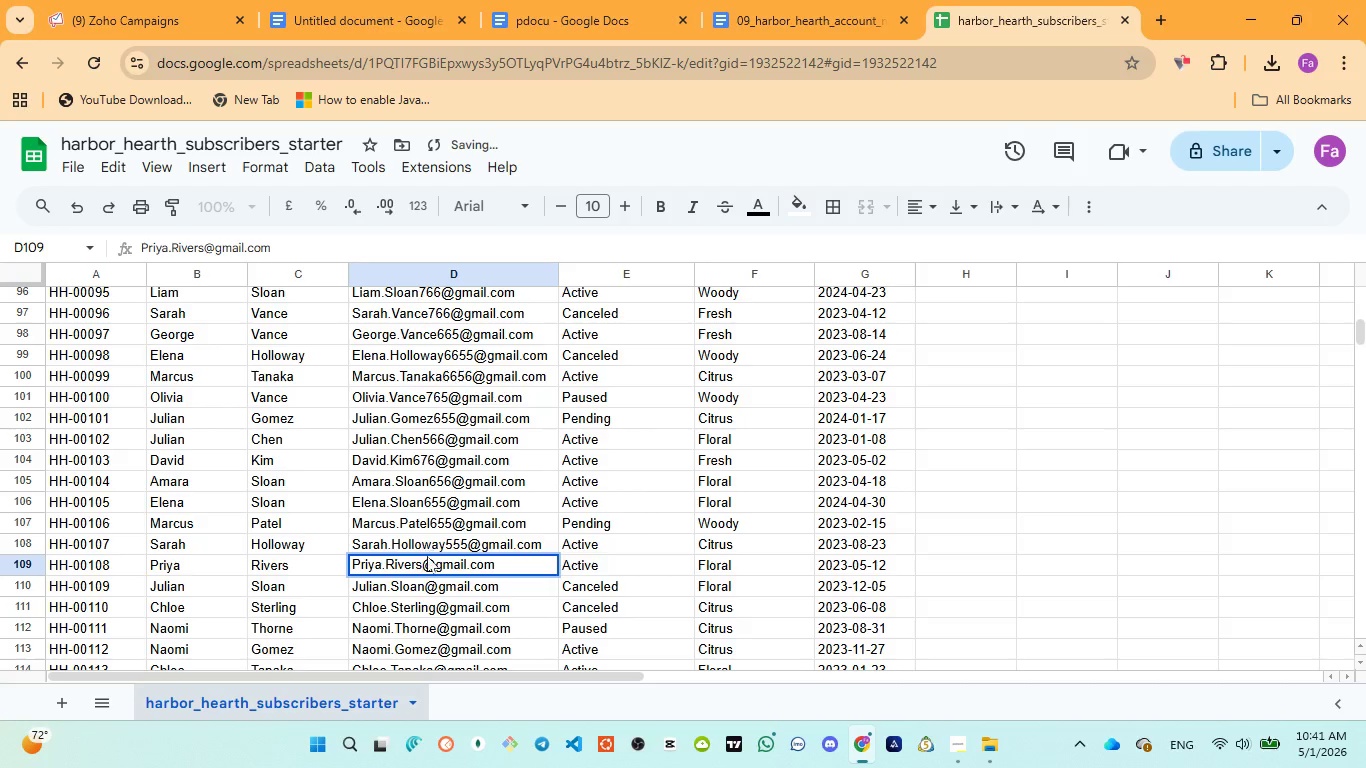 
type(65)
 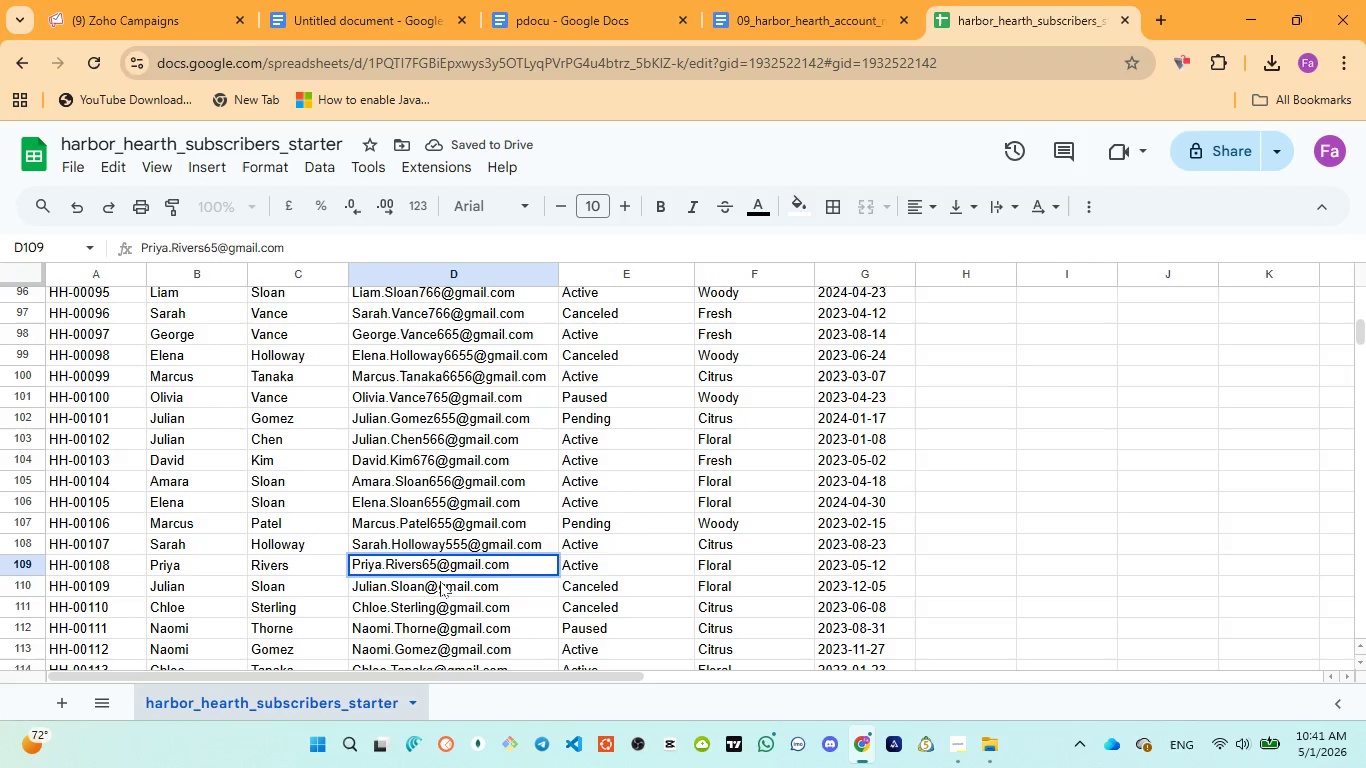 
left_click([440, 581])
 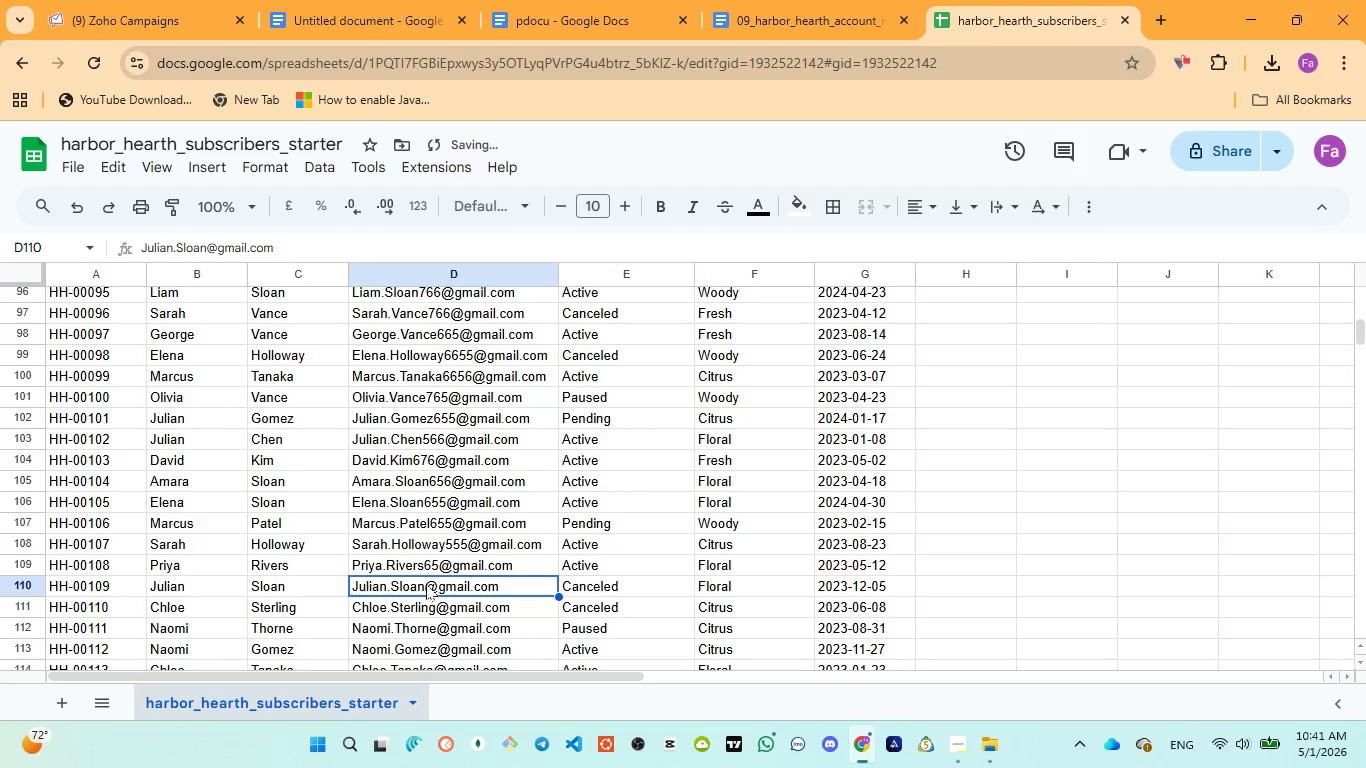 
double_click([426, 584])
 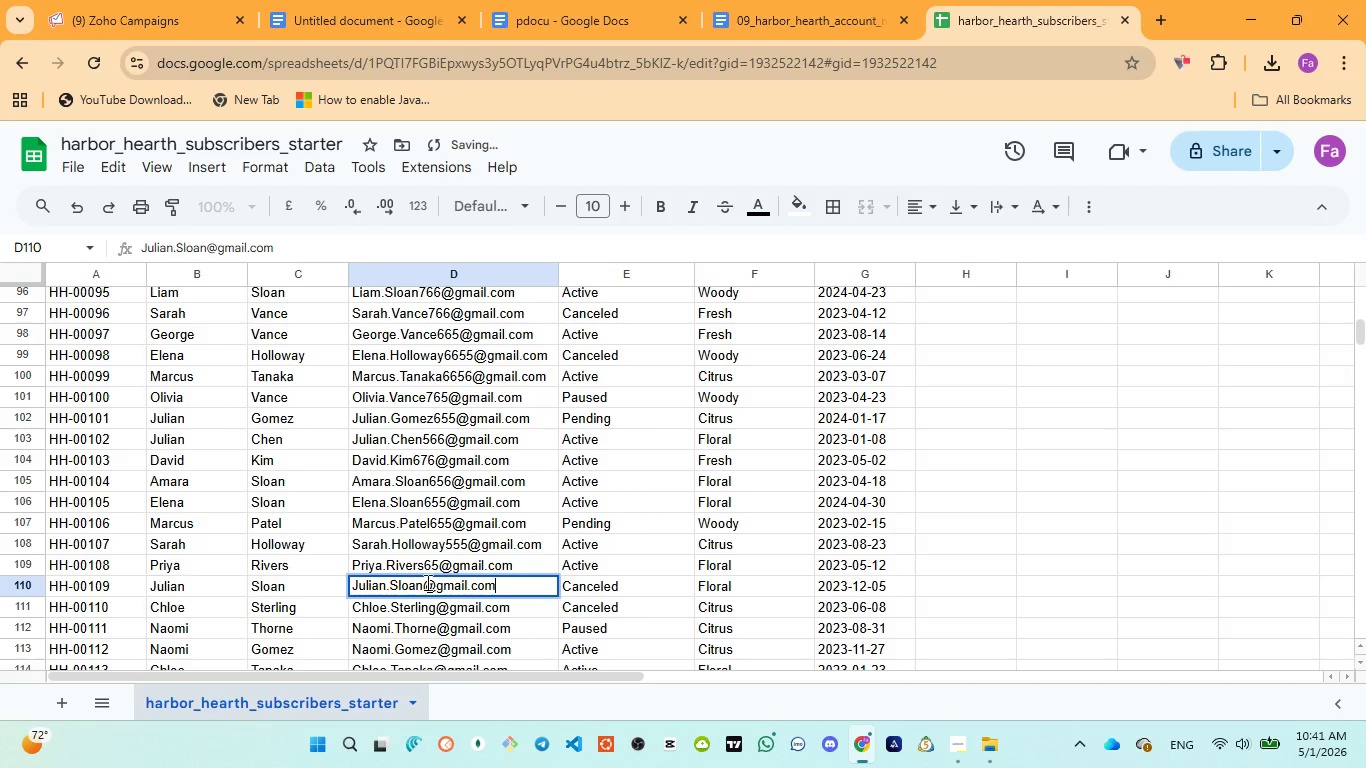 
left_click([427, 582])
 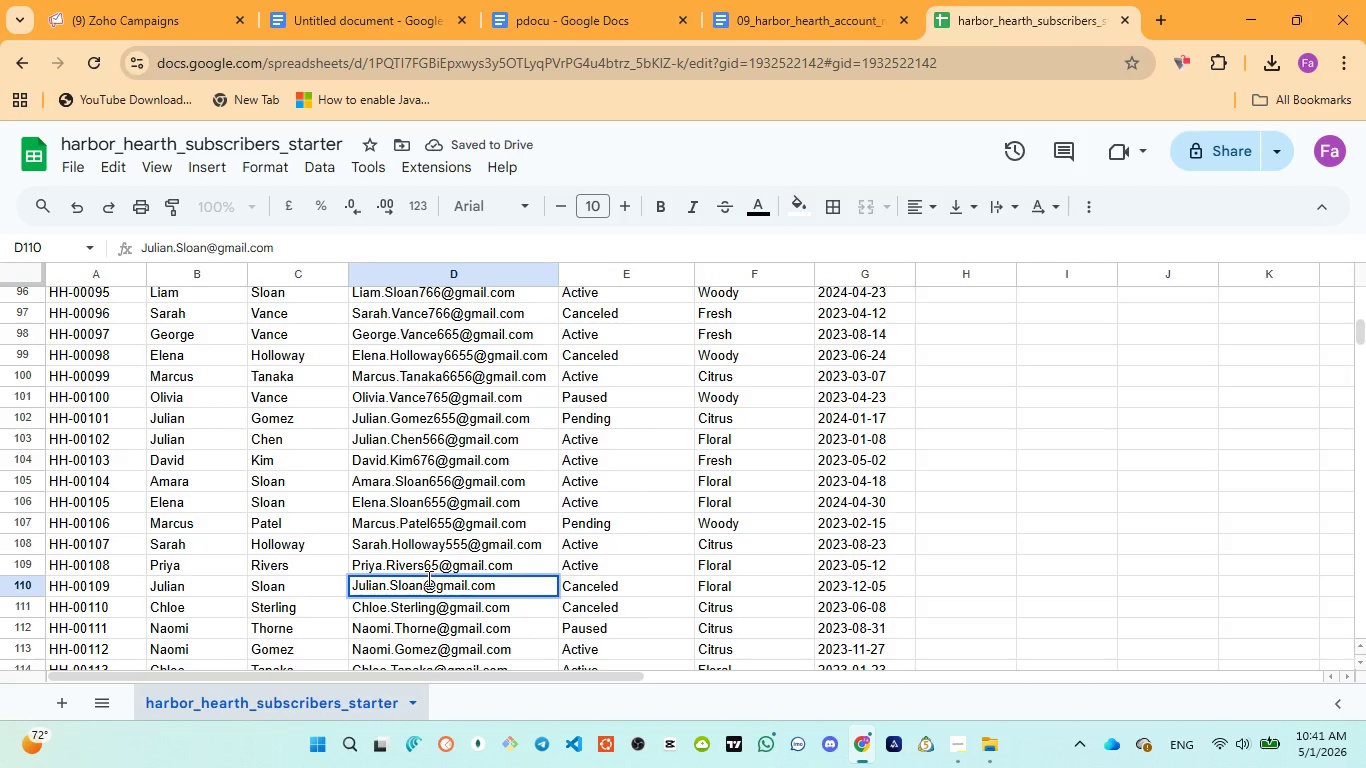 
type(655)
 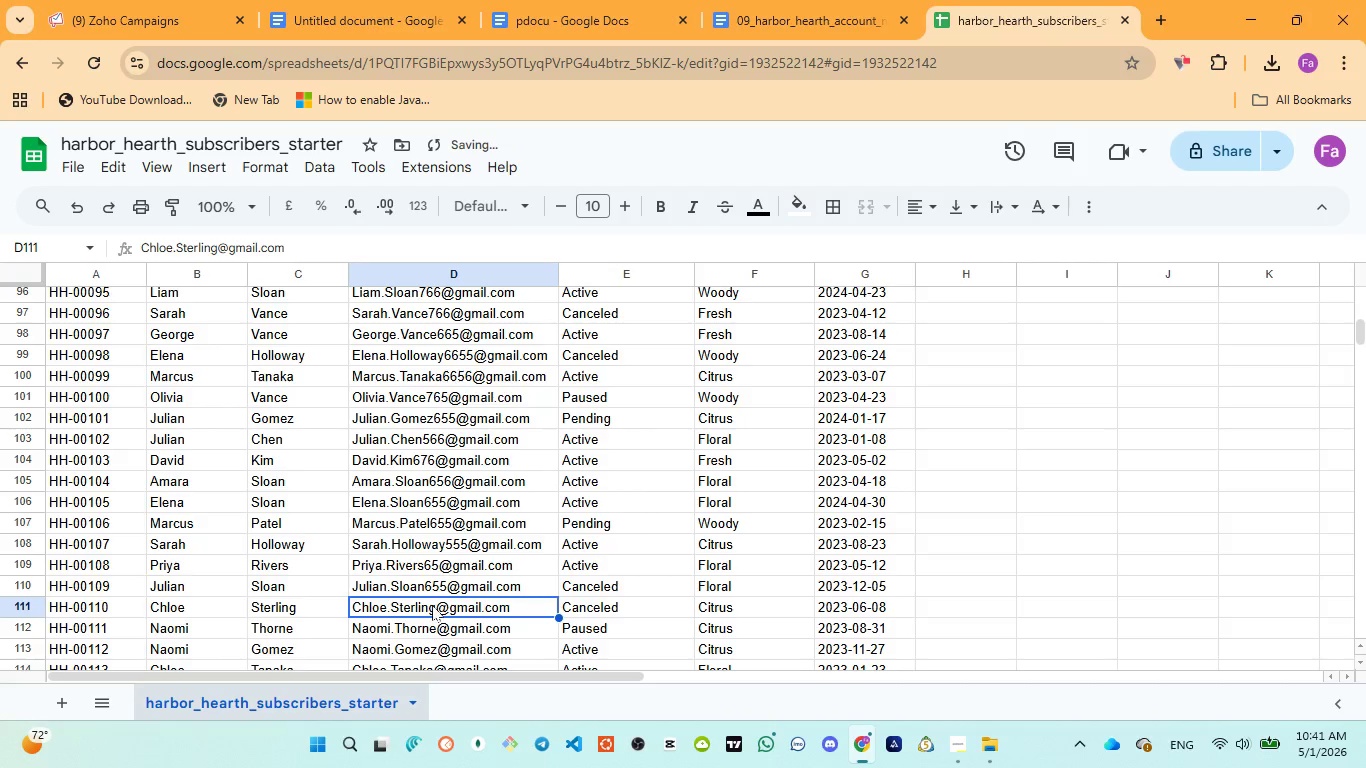 
double_click([433, 605])
 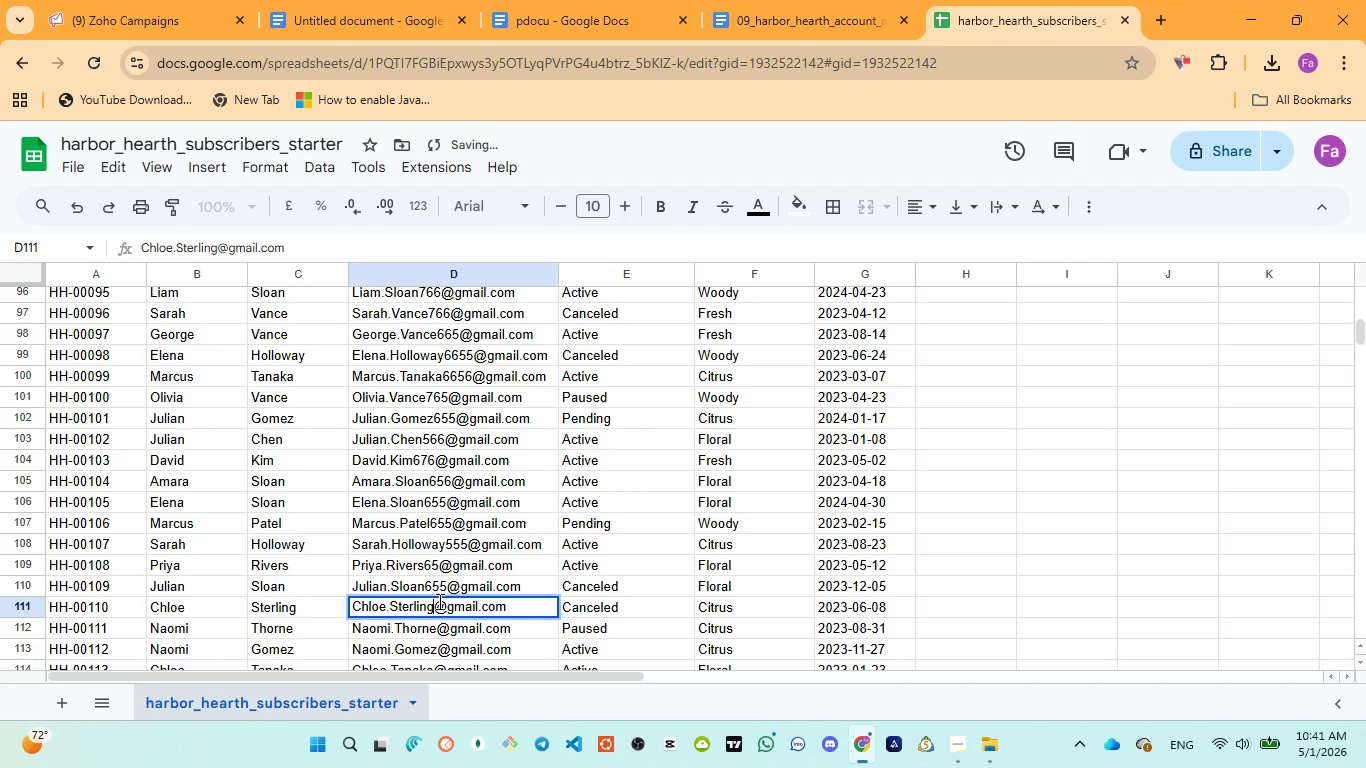 
type(45)
 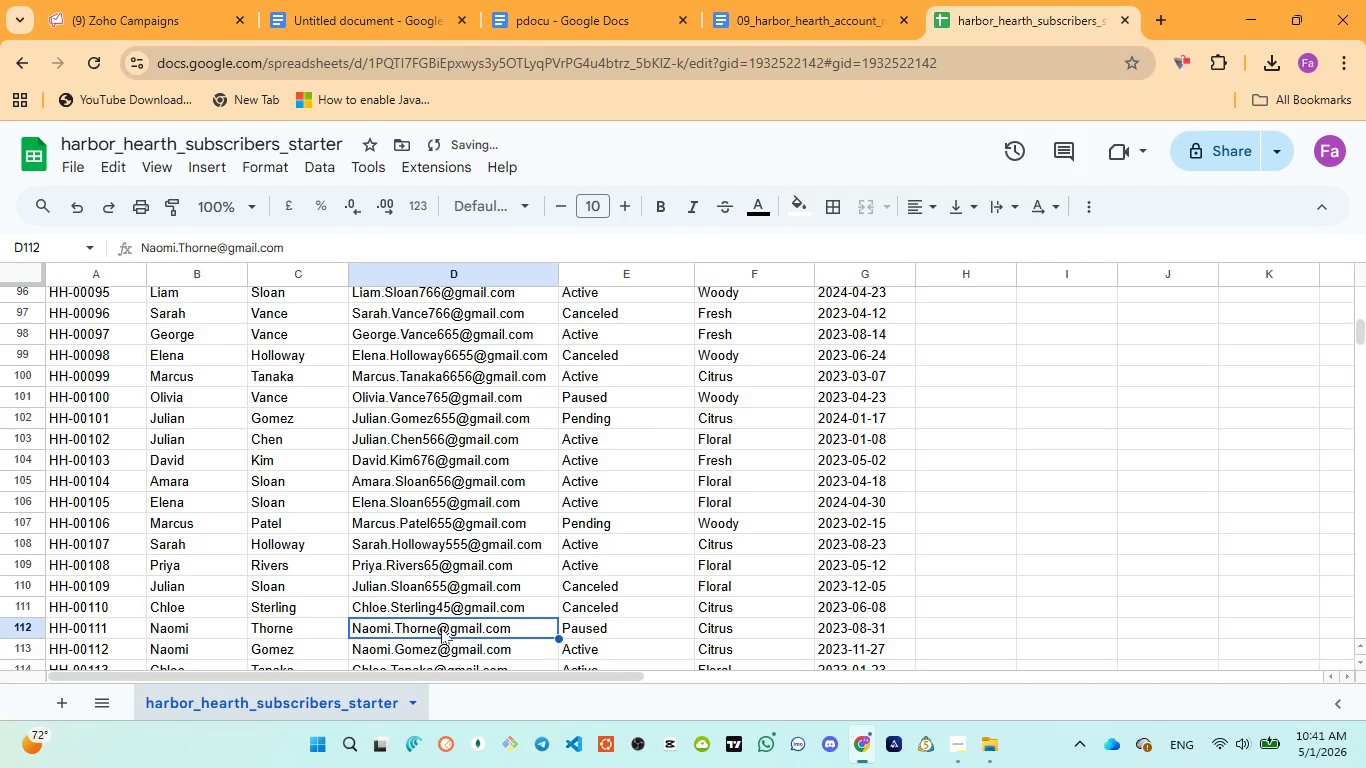 
double_click([442, 628])
 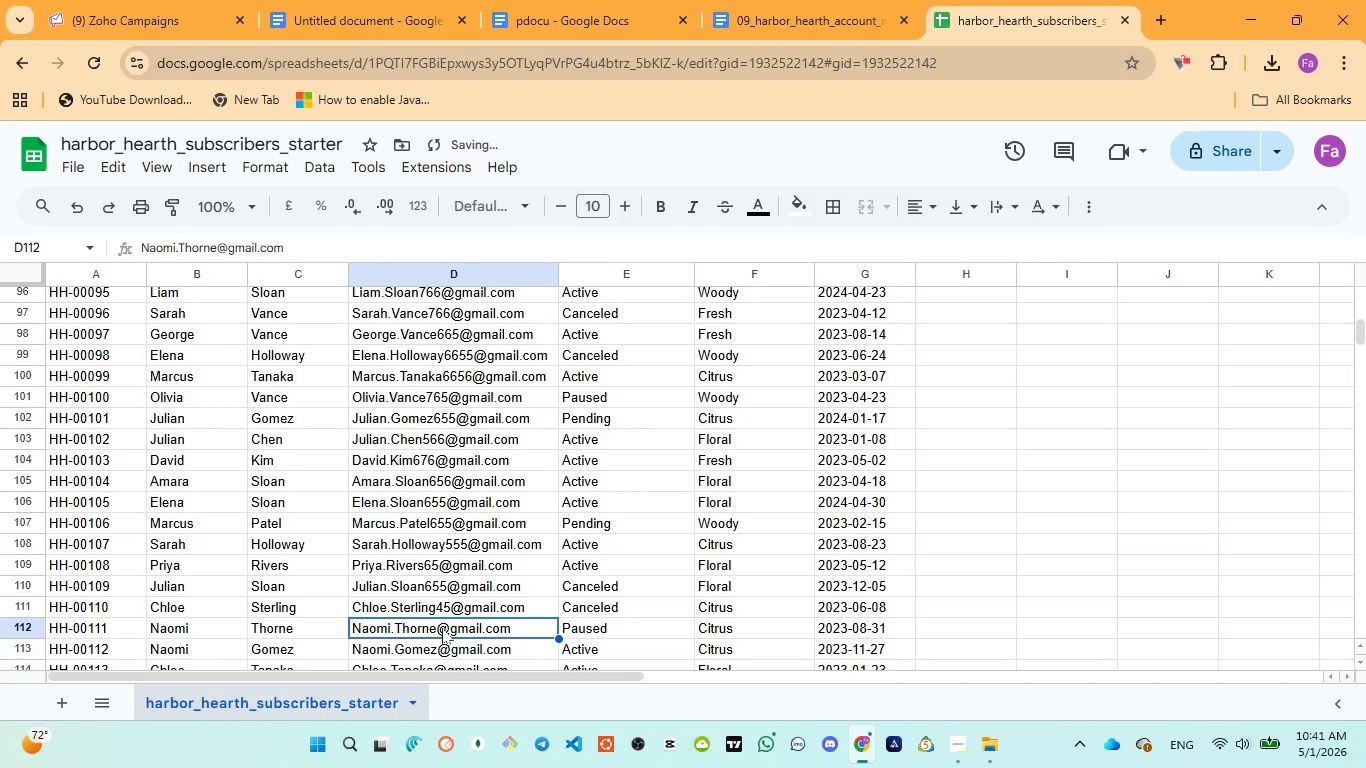 
triple_click([442, 628])
 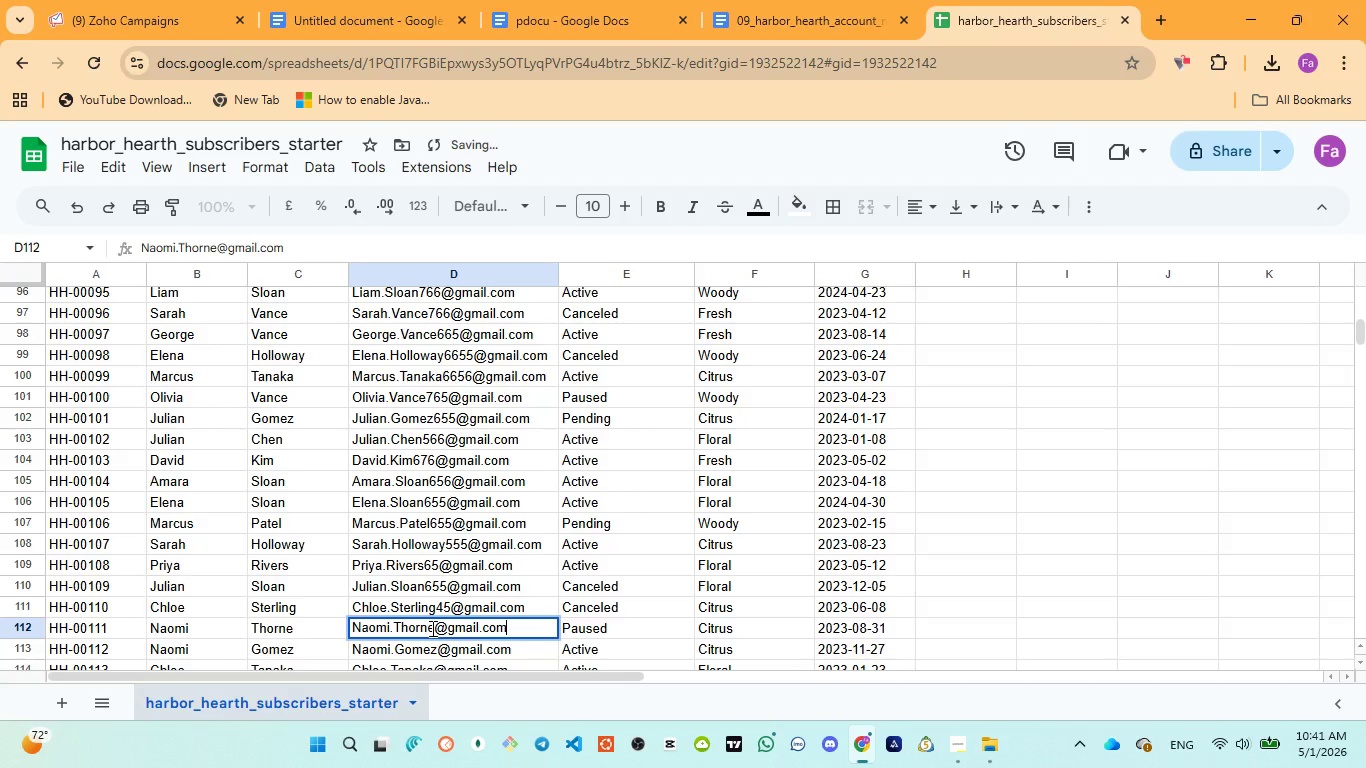 
left_click([431, 628])
 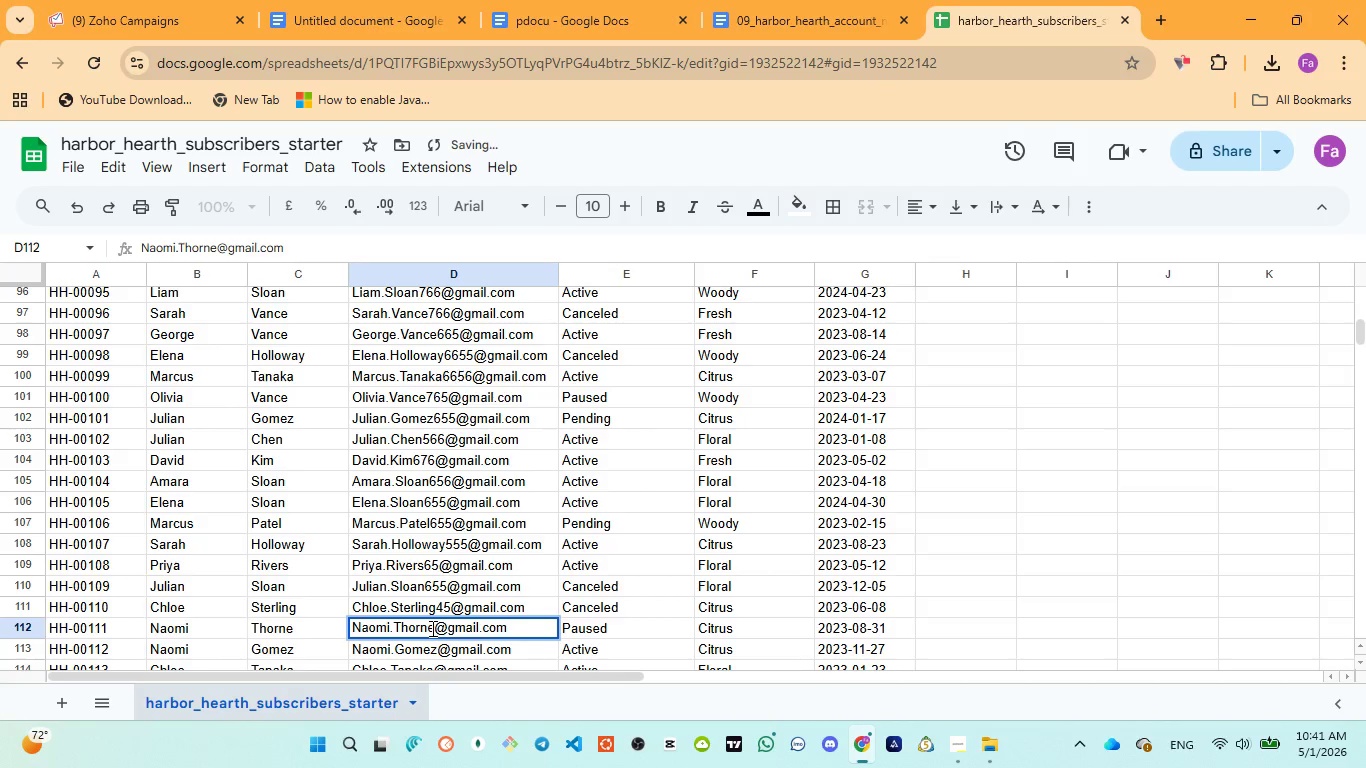 
type(98)
 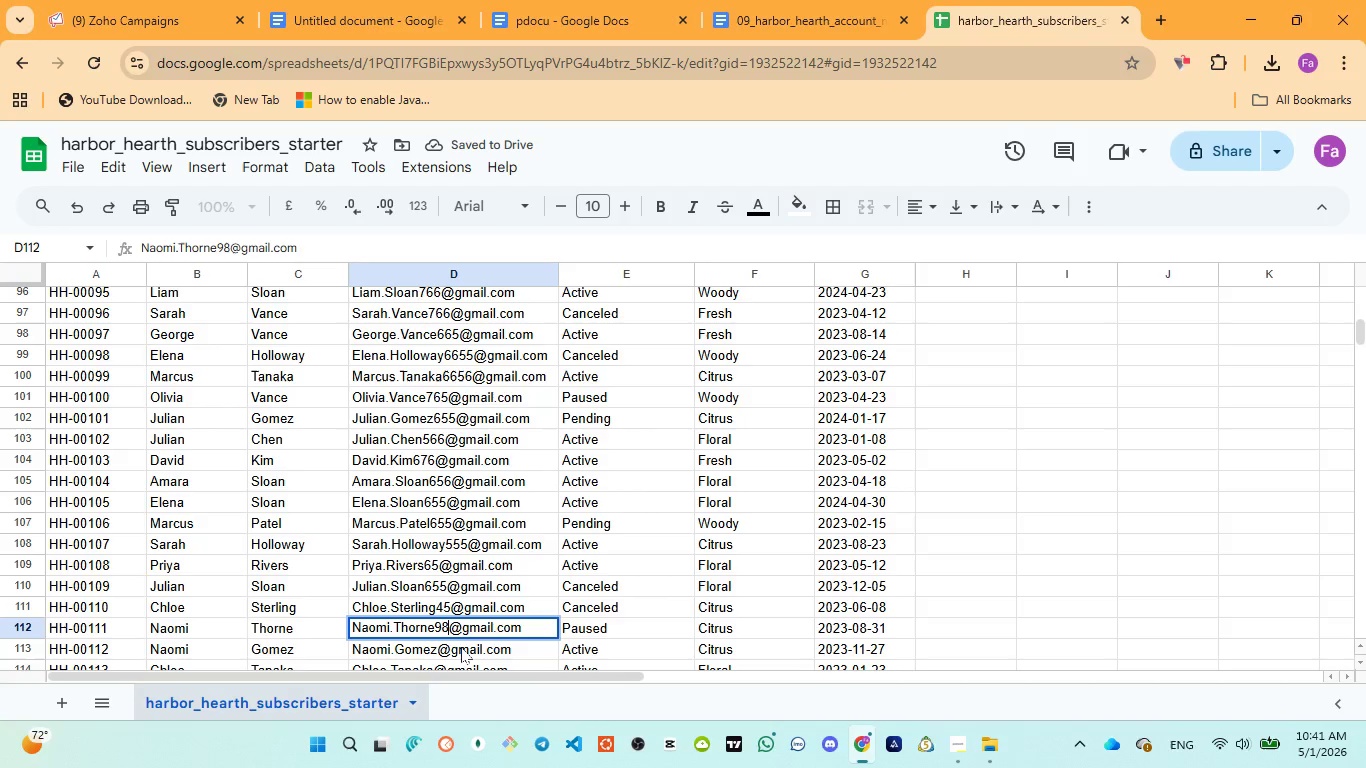 
left_click([460, 647])
 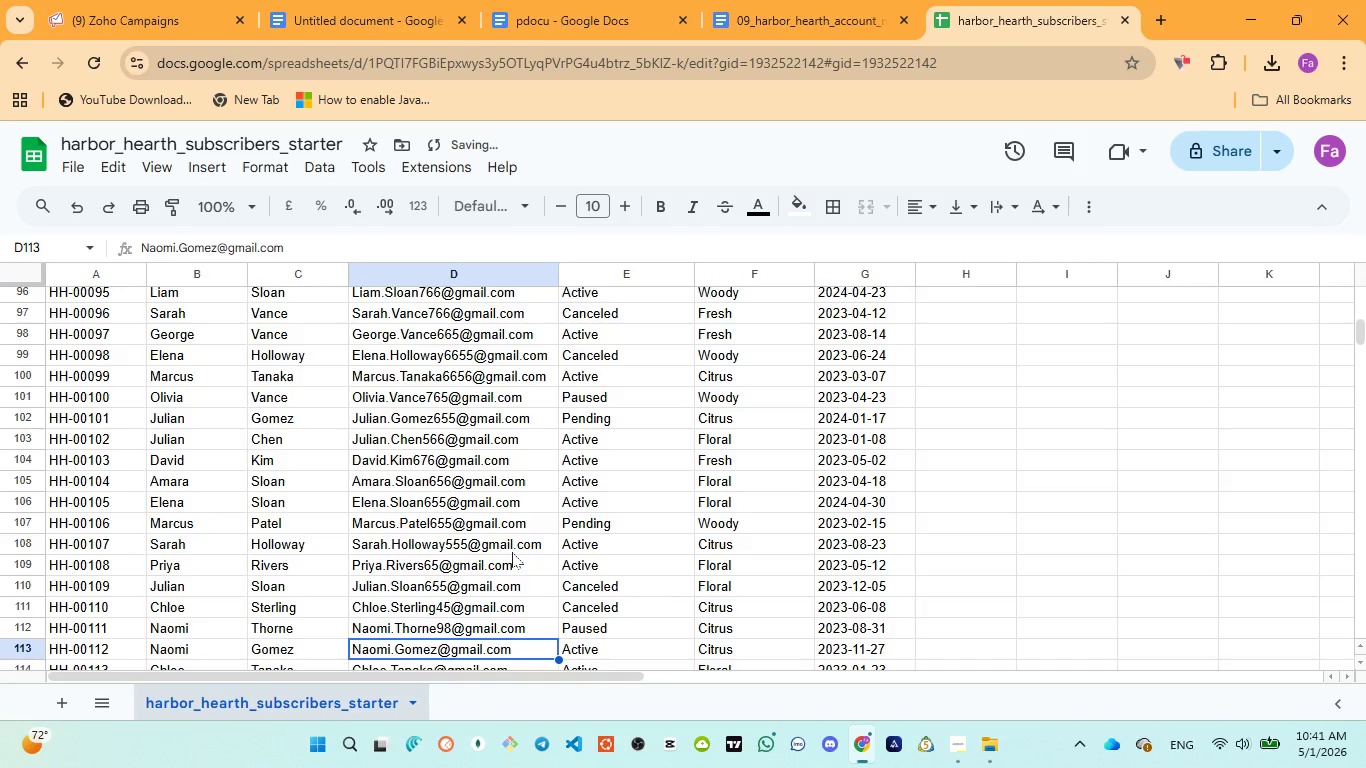 
scroll: coordinate [511, 552], scroll_direction: down, amount: 2.0
 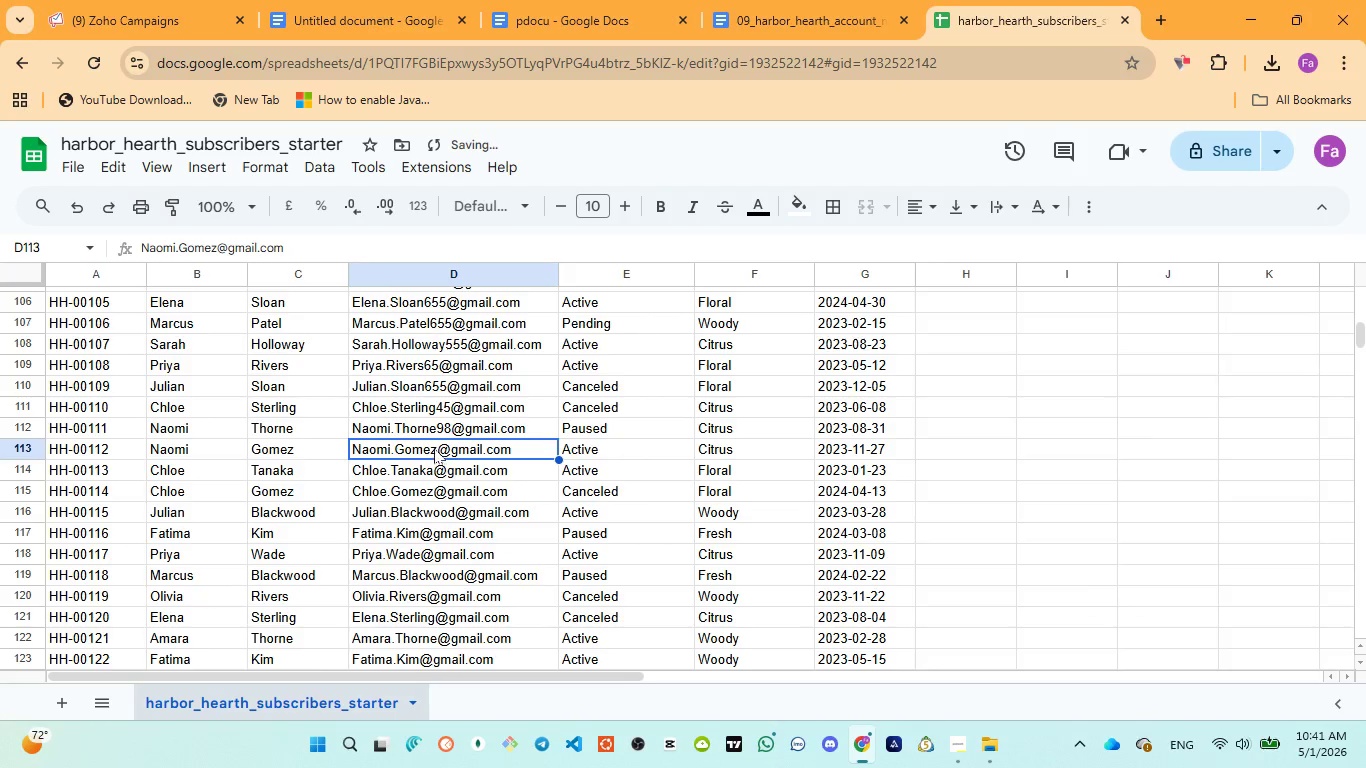 
left_click([436, 448])
 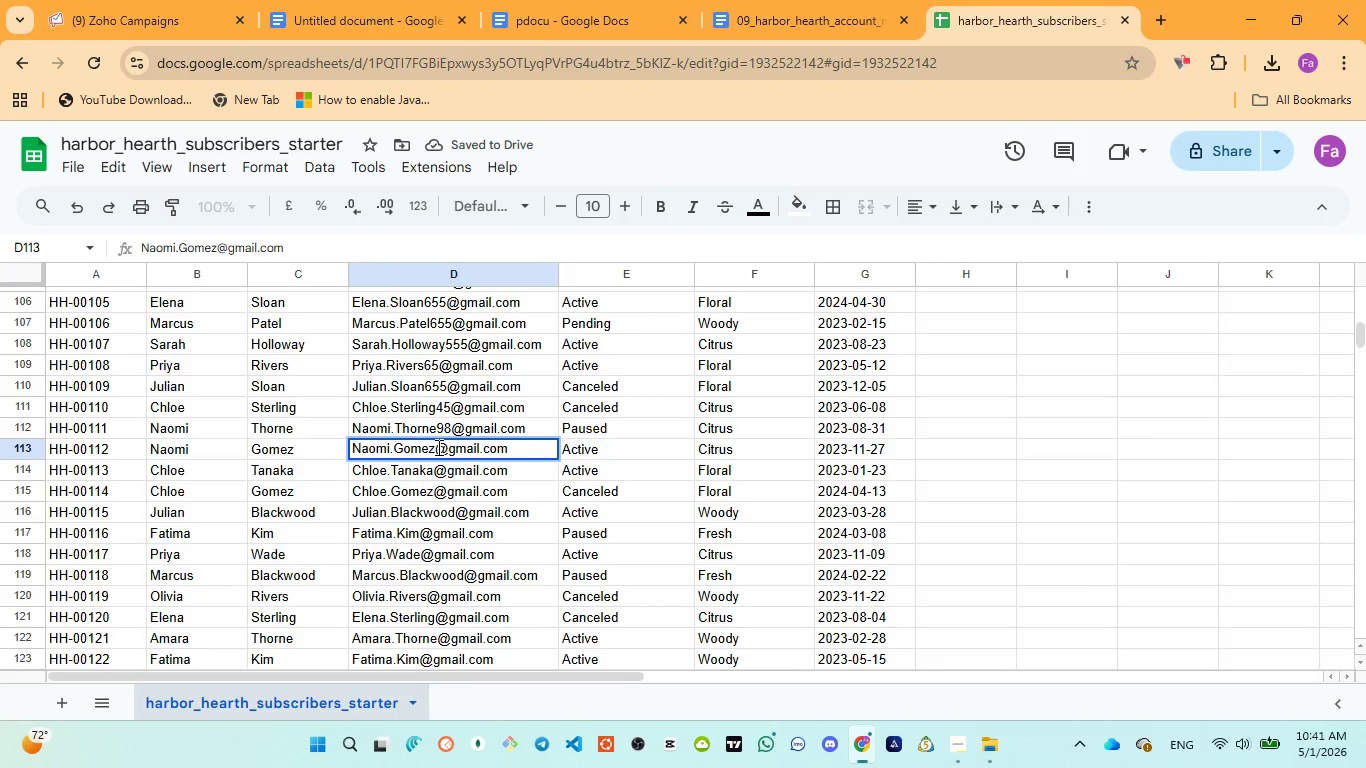 
left_click([437, 447])
 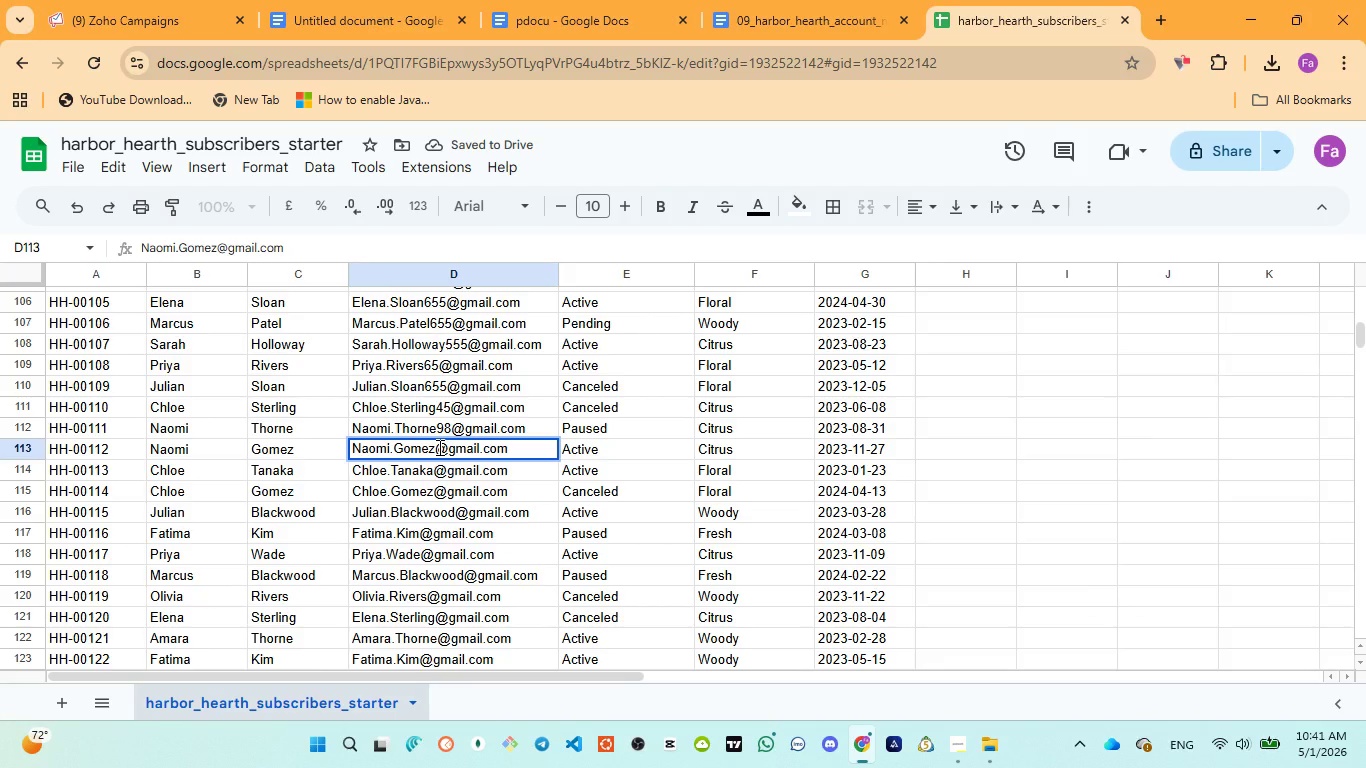 
type(566)
 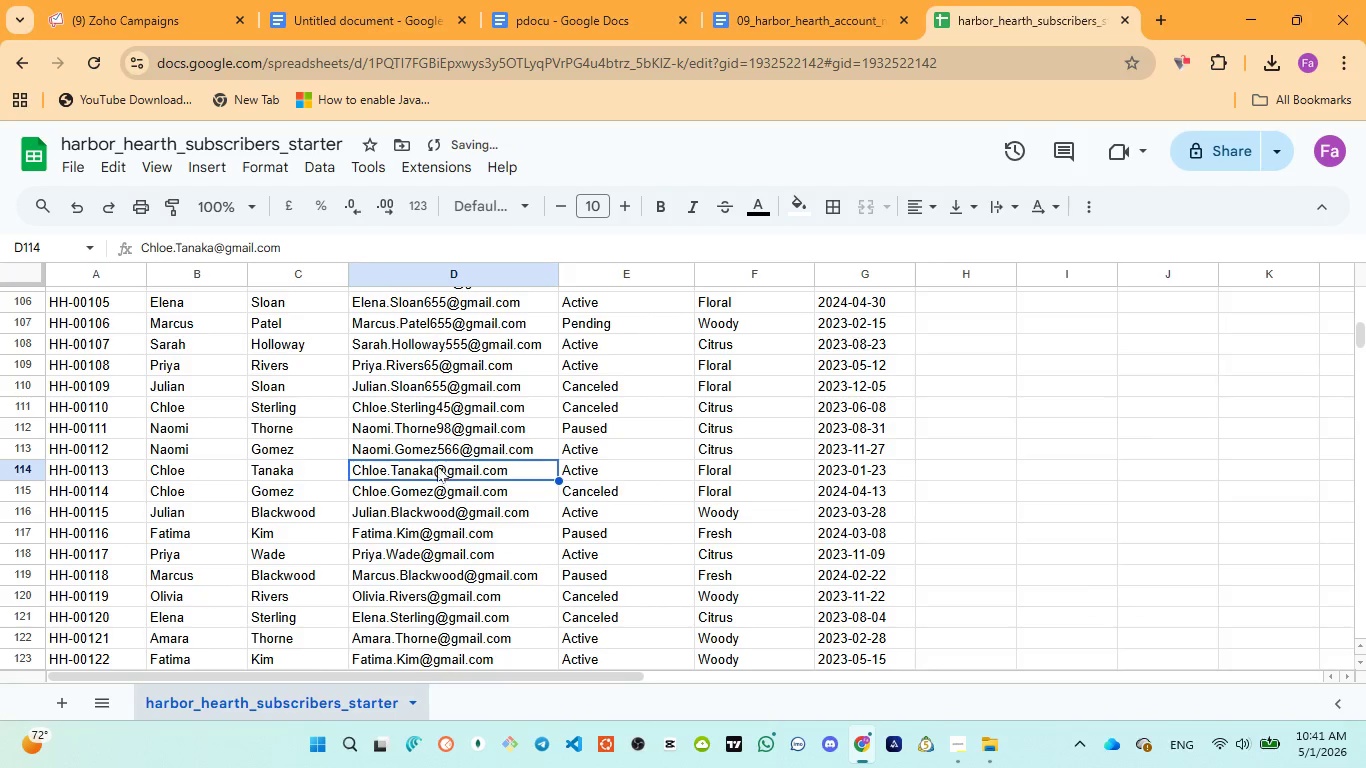 
double_click([434, 465])
 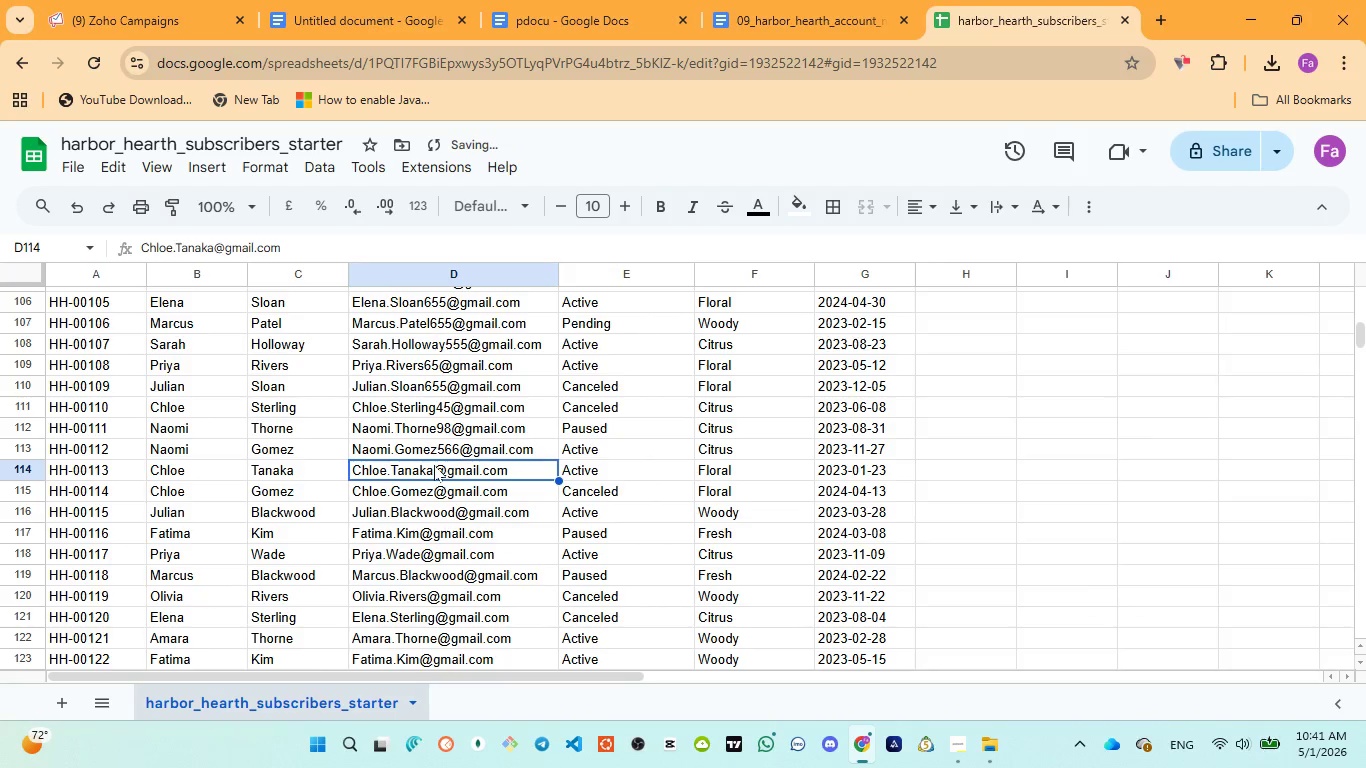 
triple_click([434, 465])
 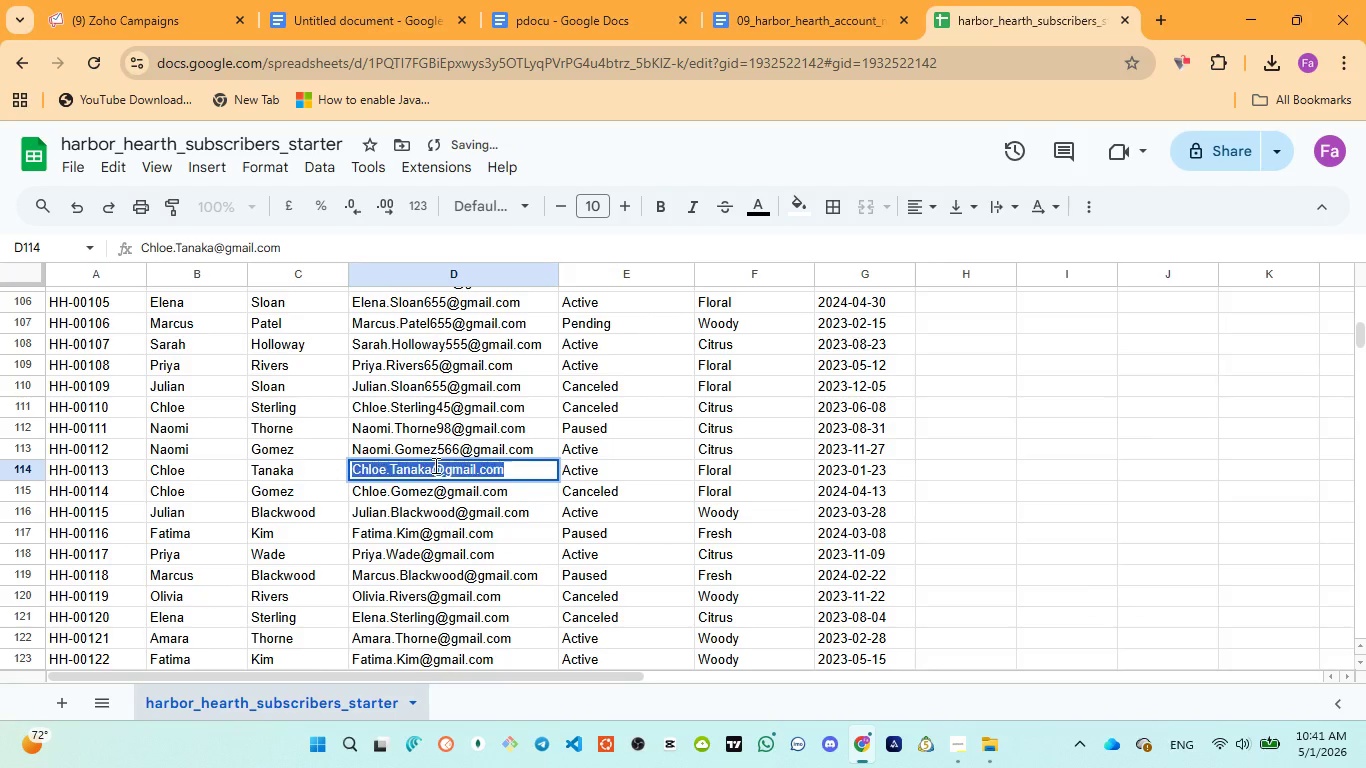 
triple_click([434, 465])
 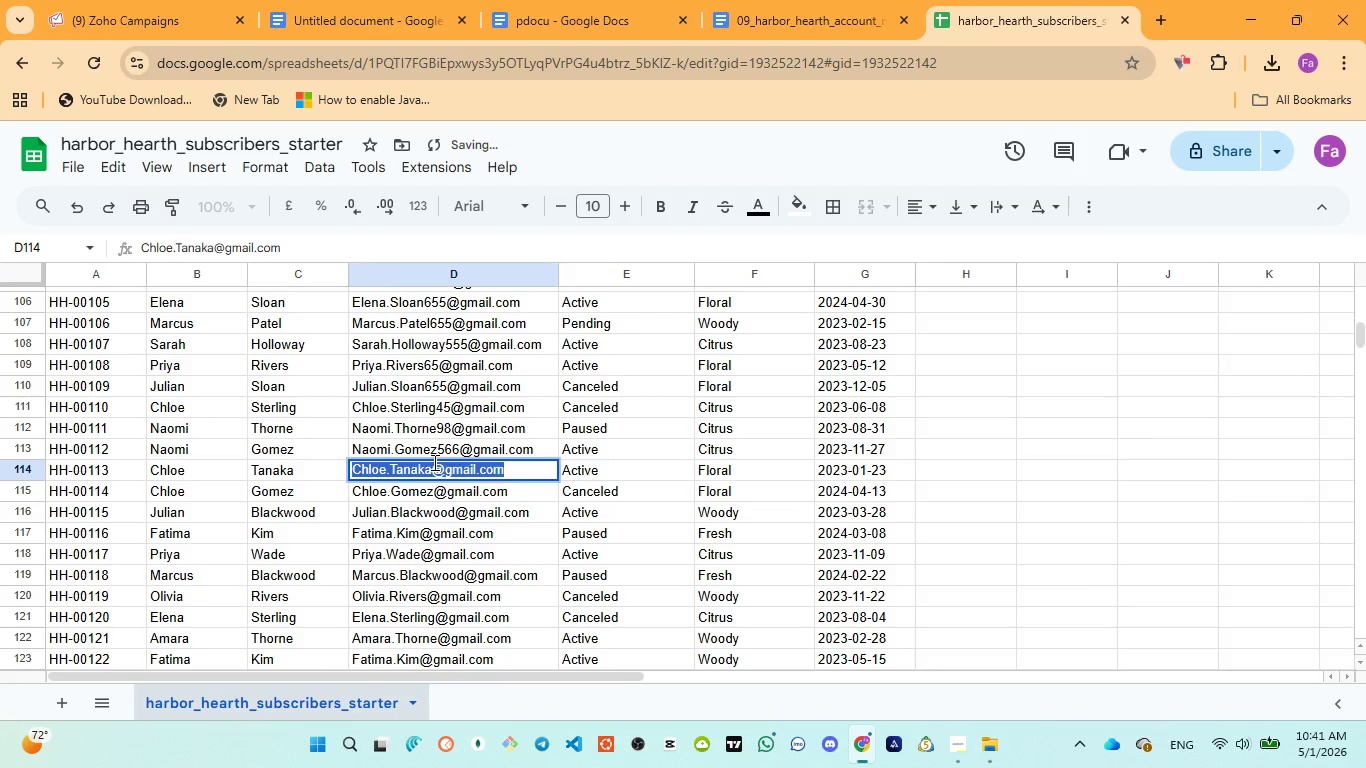 
left_click([433, 461])
 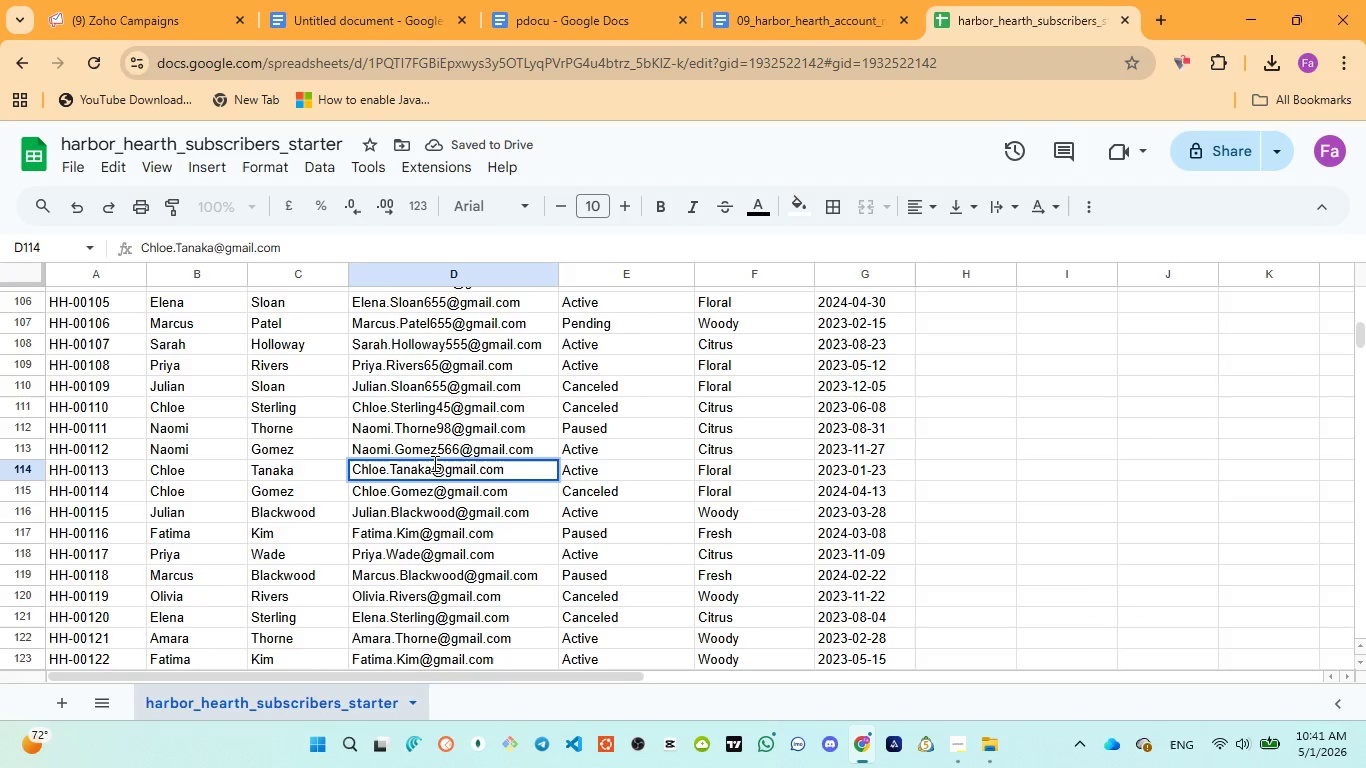 
left_click([434, 464])
 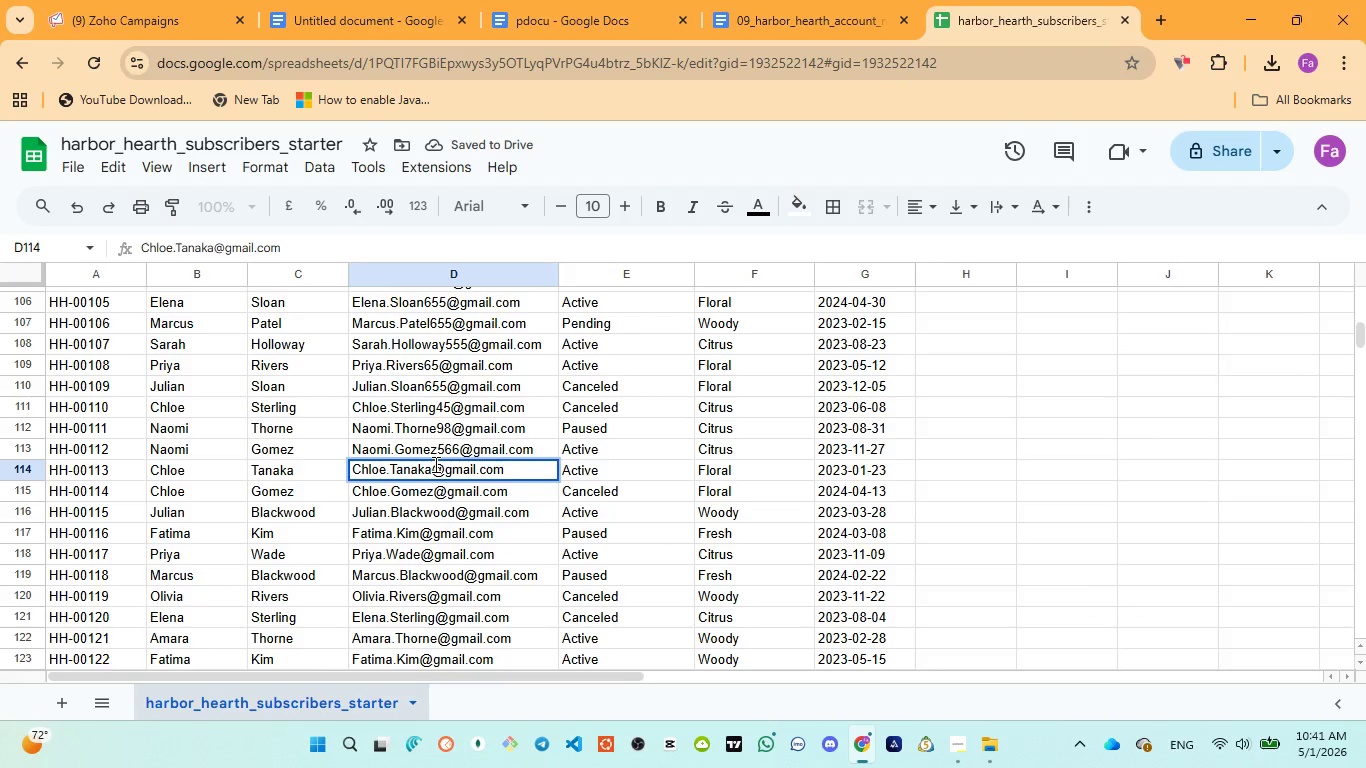 
type(45)
 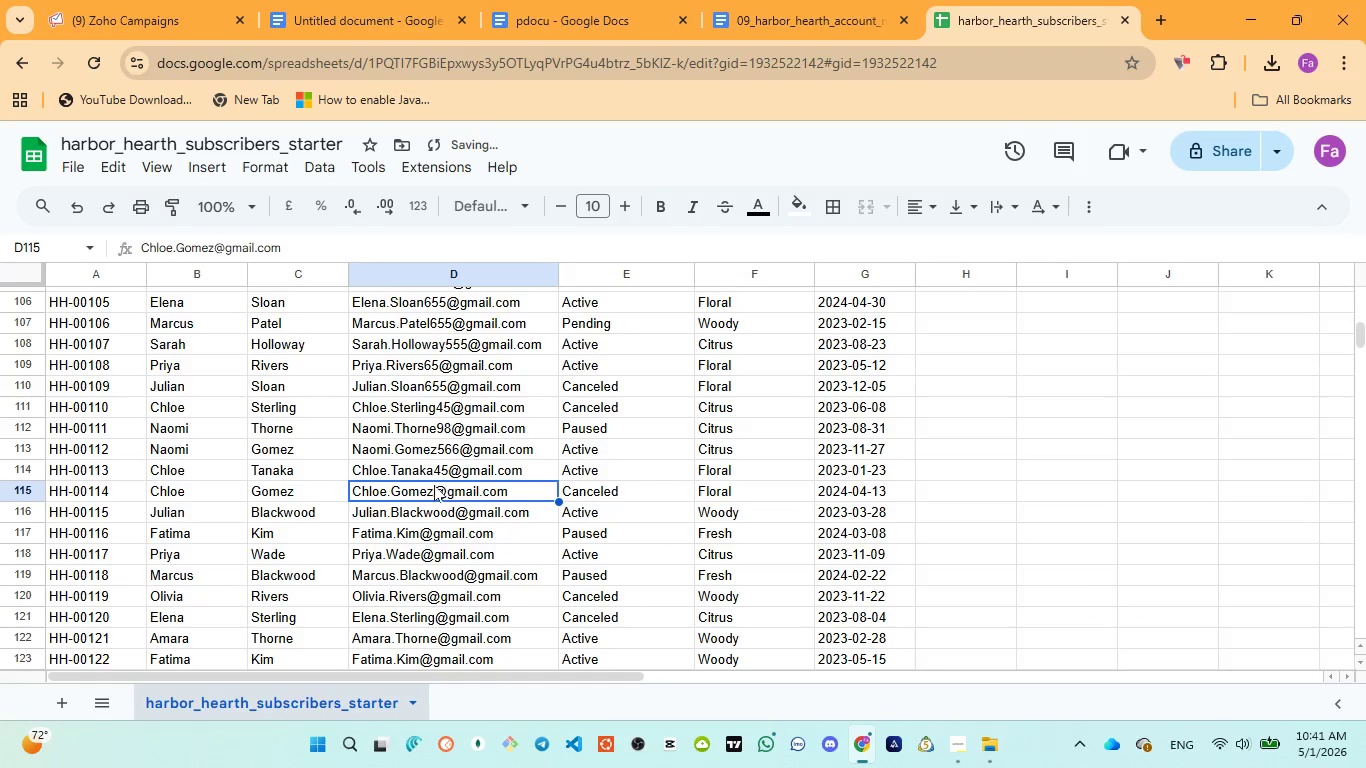 
left_click([433, 486])
 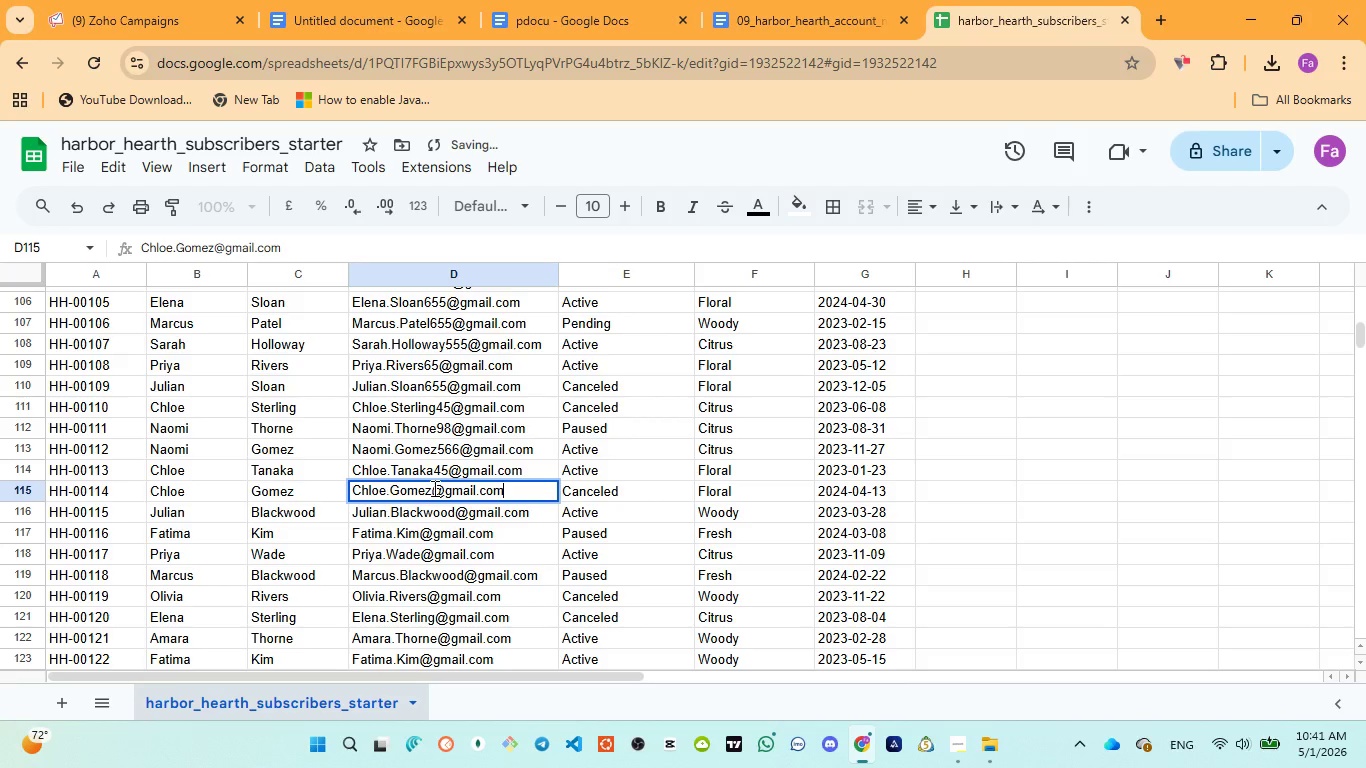 
triple_click([433, 488])
 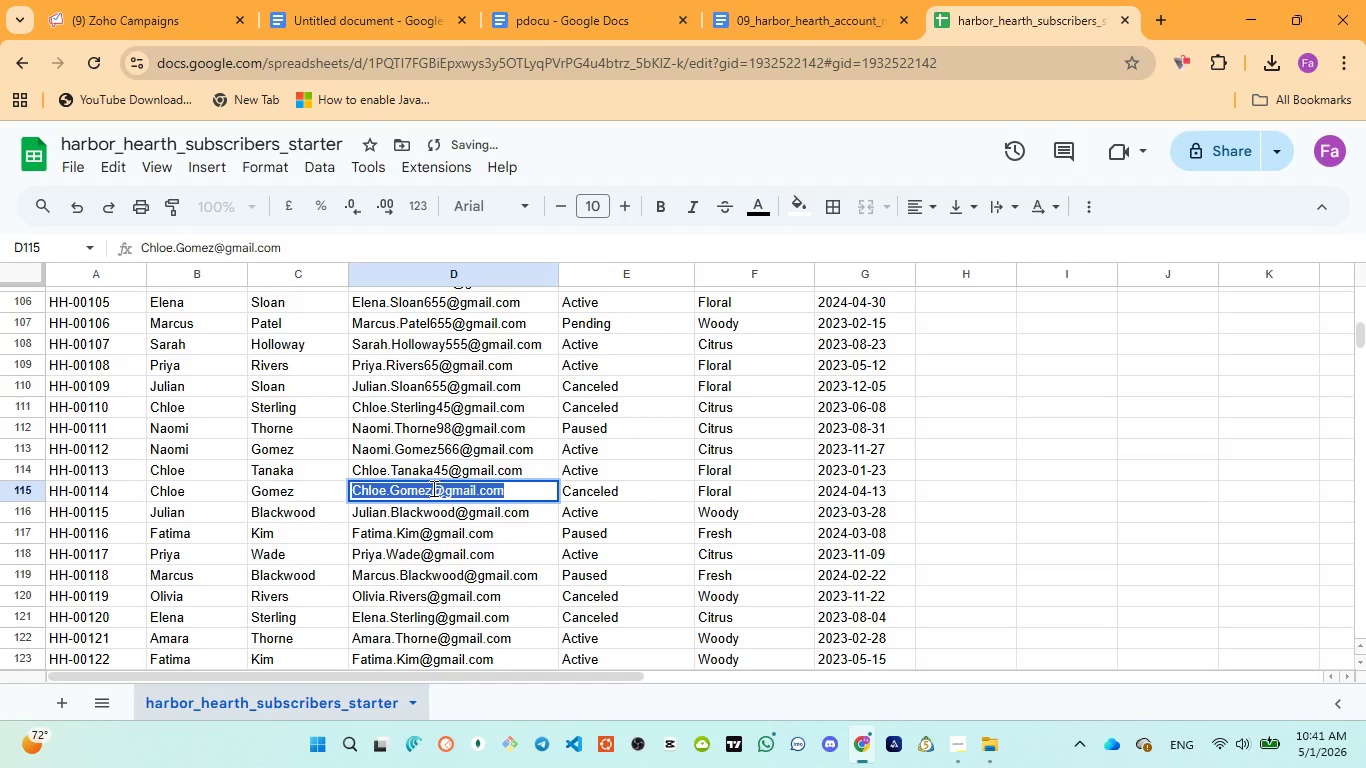 
left_click([432, 488])
 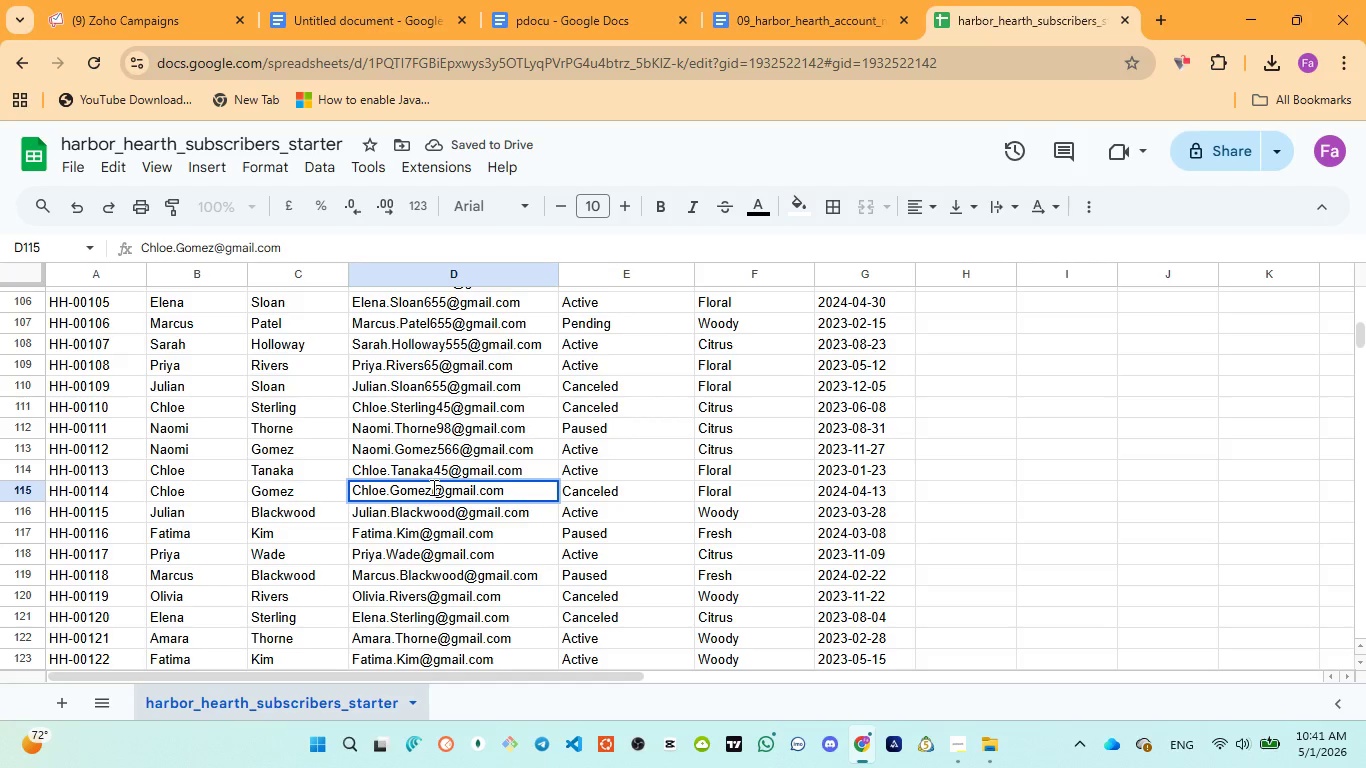 
type(65)
 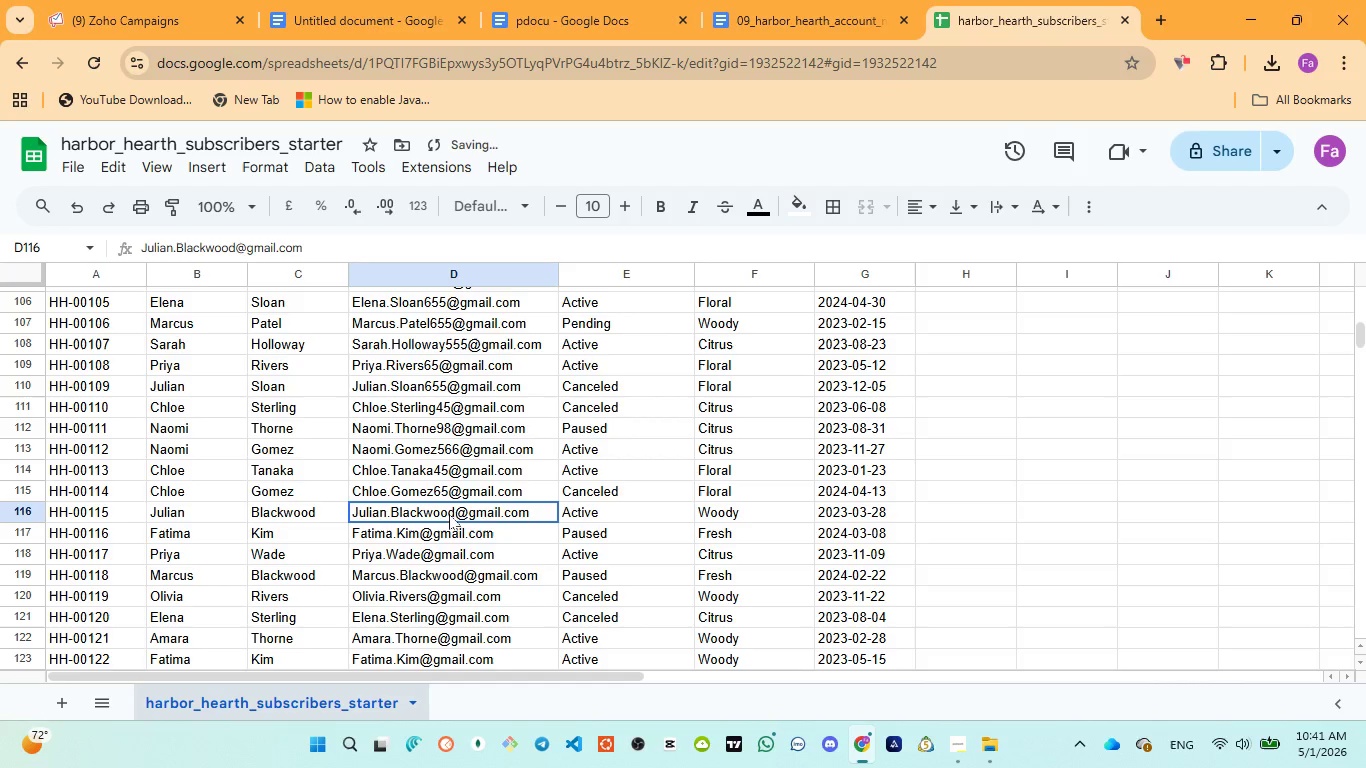 
double_click([458, 510])
 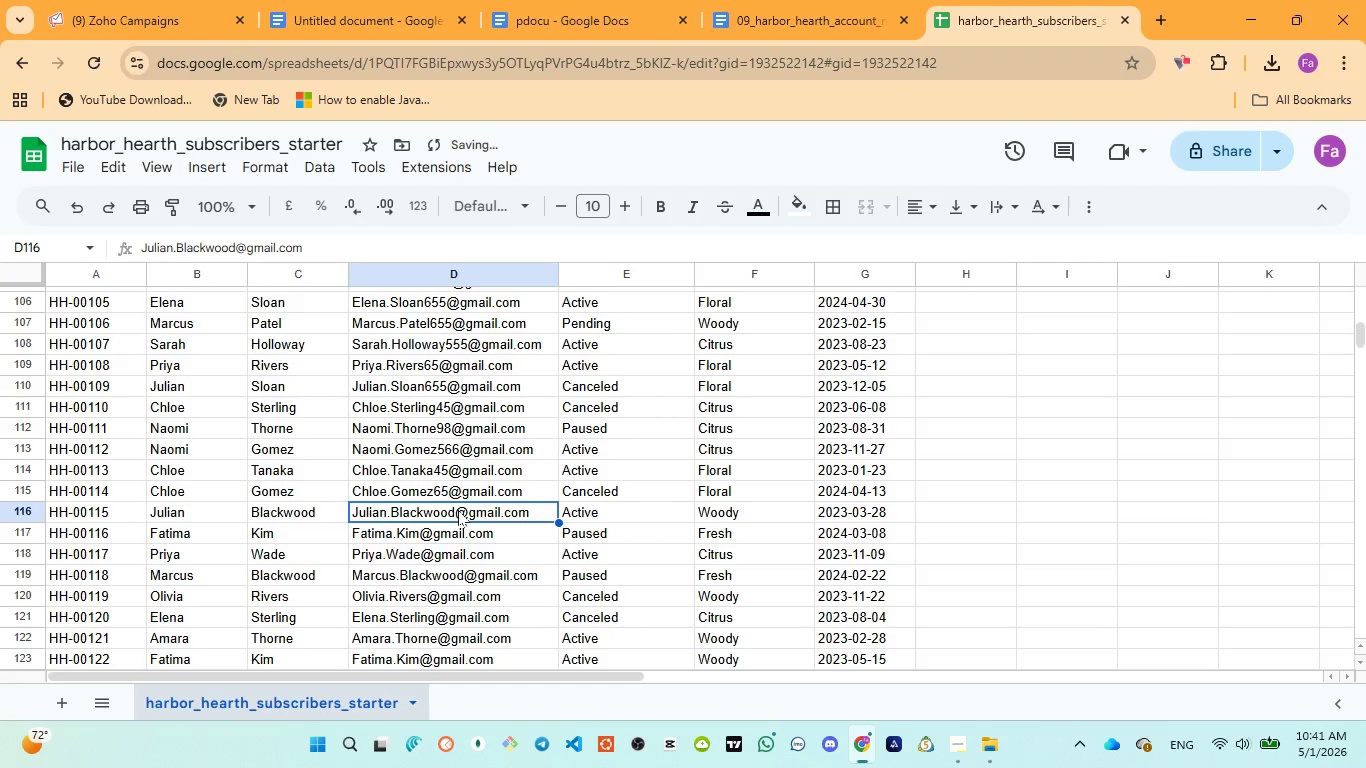 
triple_click([458, 510])
 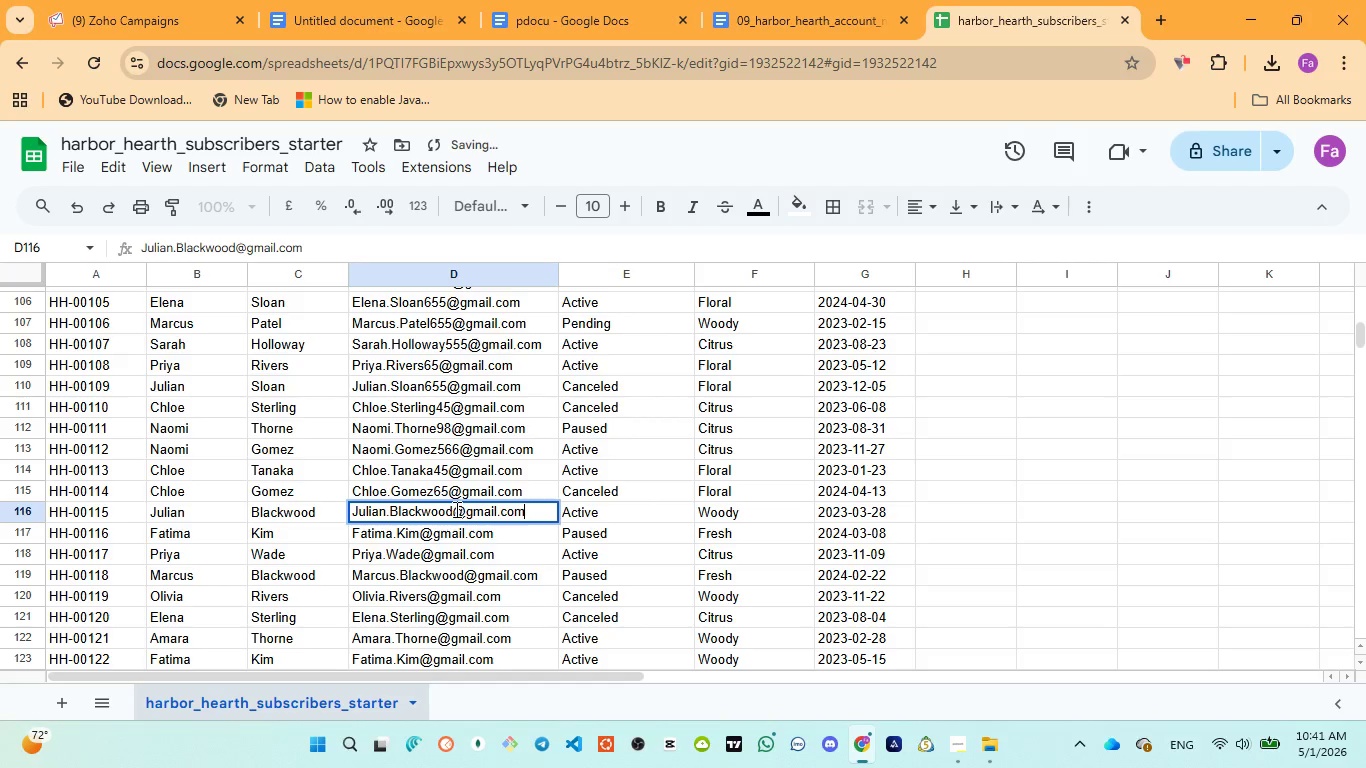 
triple_click([455, 509])
 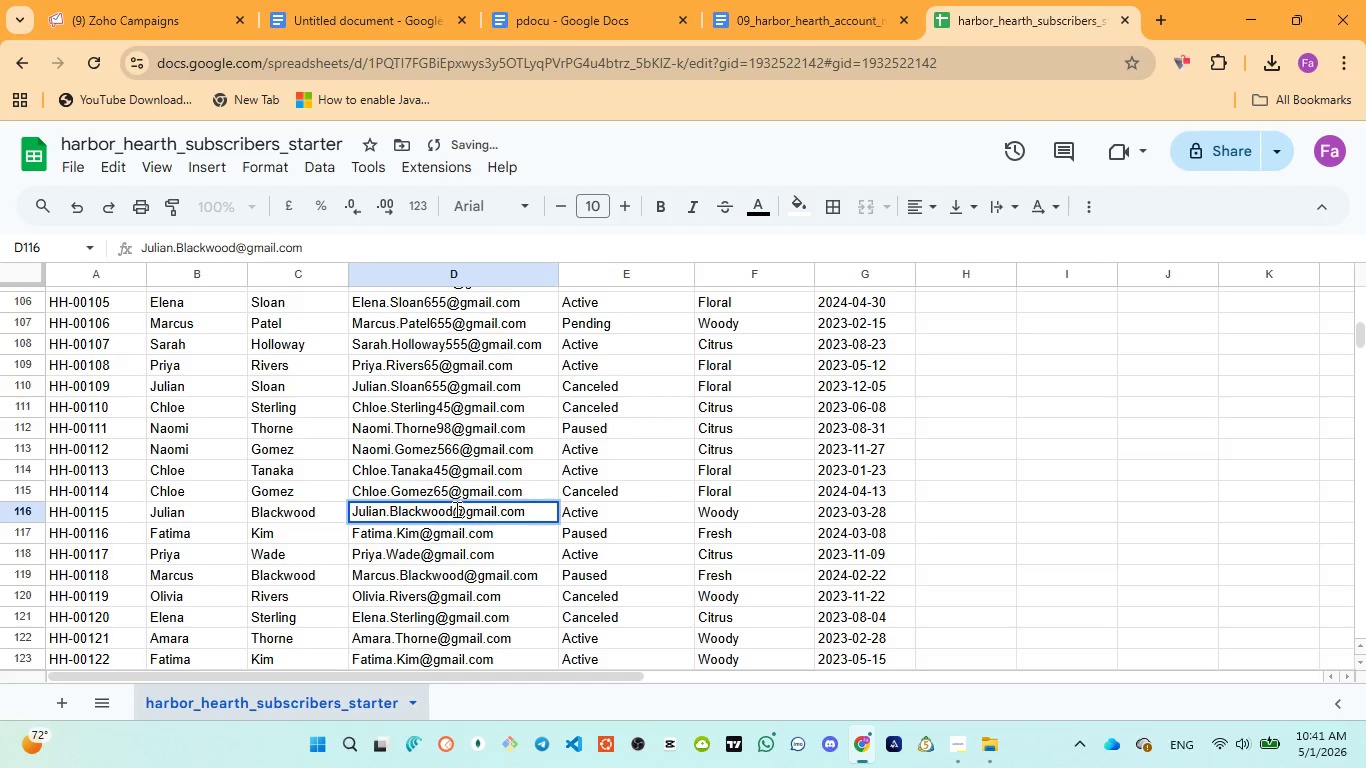 
type(65)
 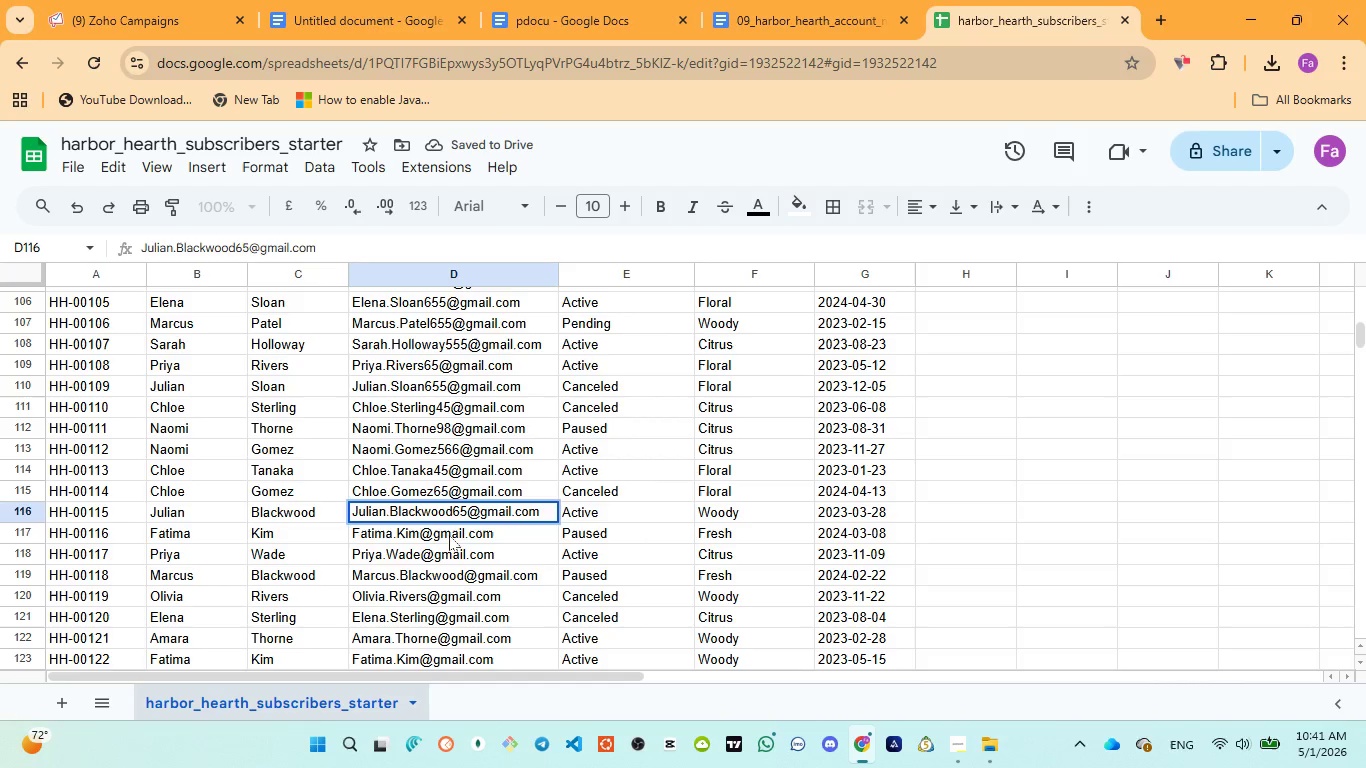 
left_click([449, 535])
 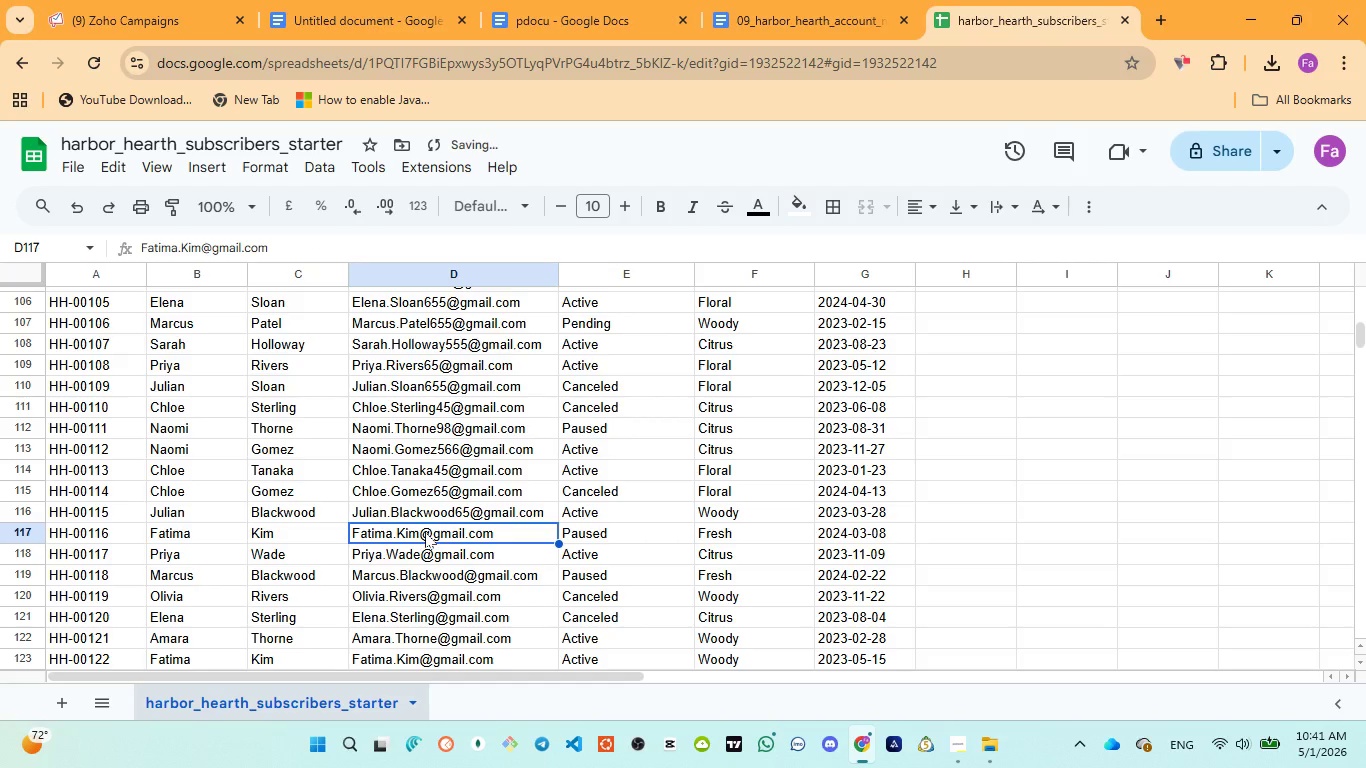 
double_click([425, 532])
 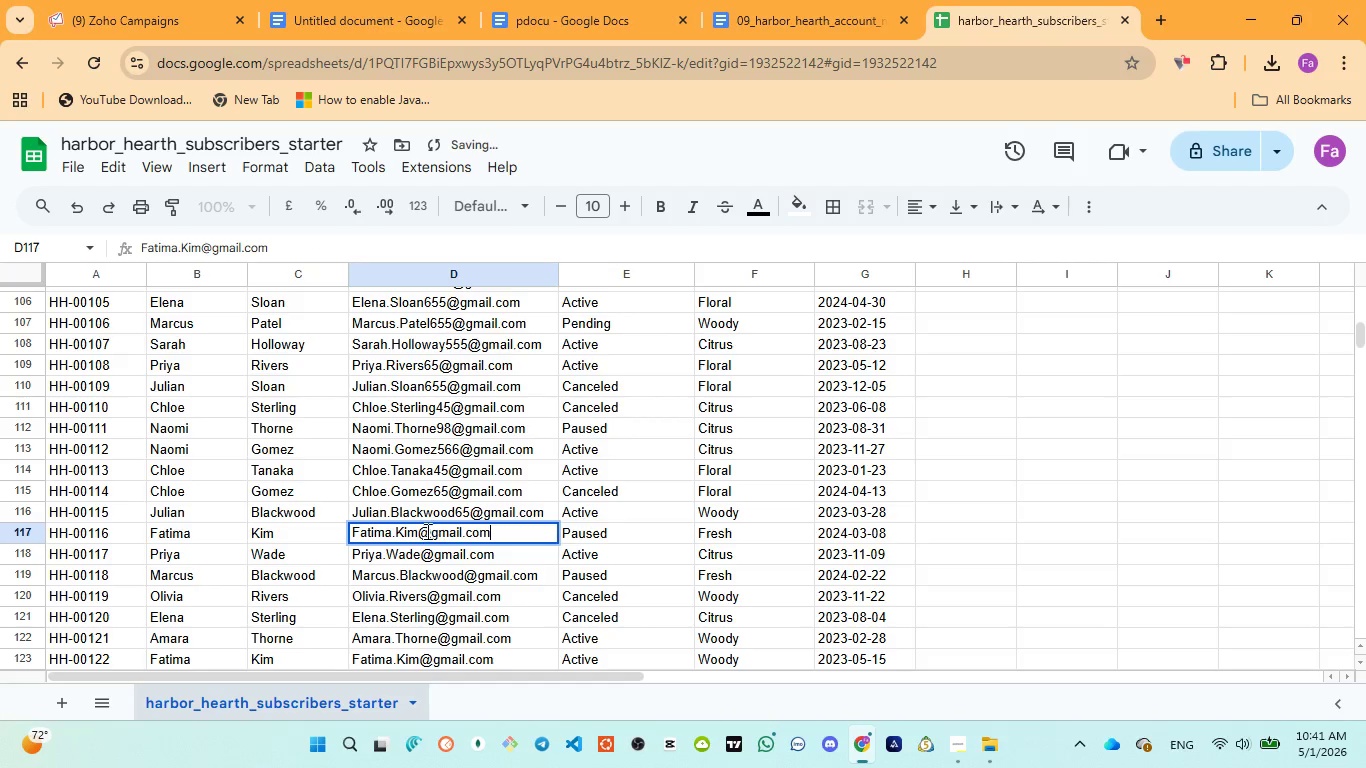 
left_click([426, 531])
 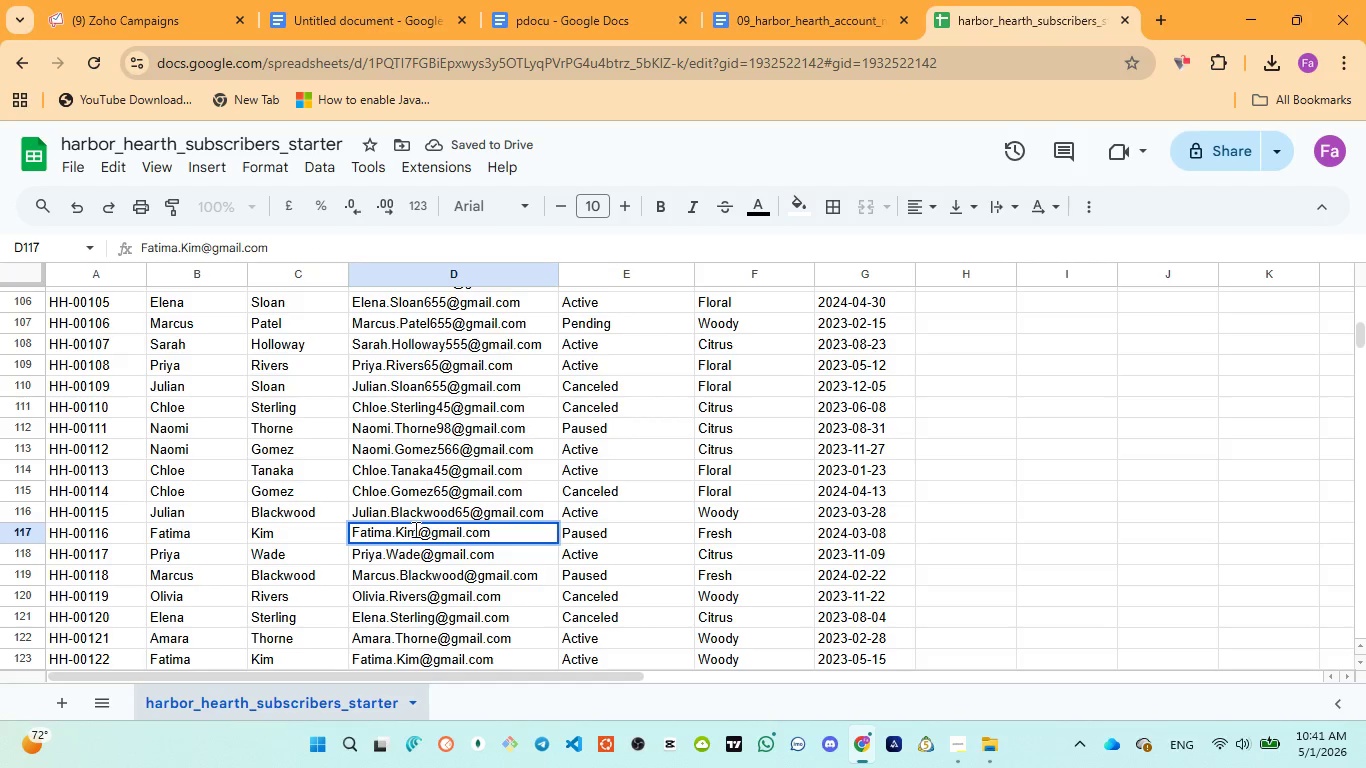 
left_click([415, 529])
 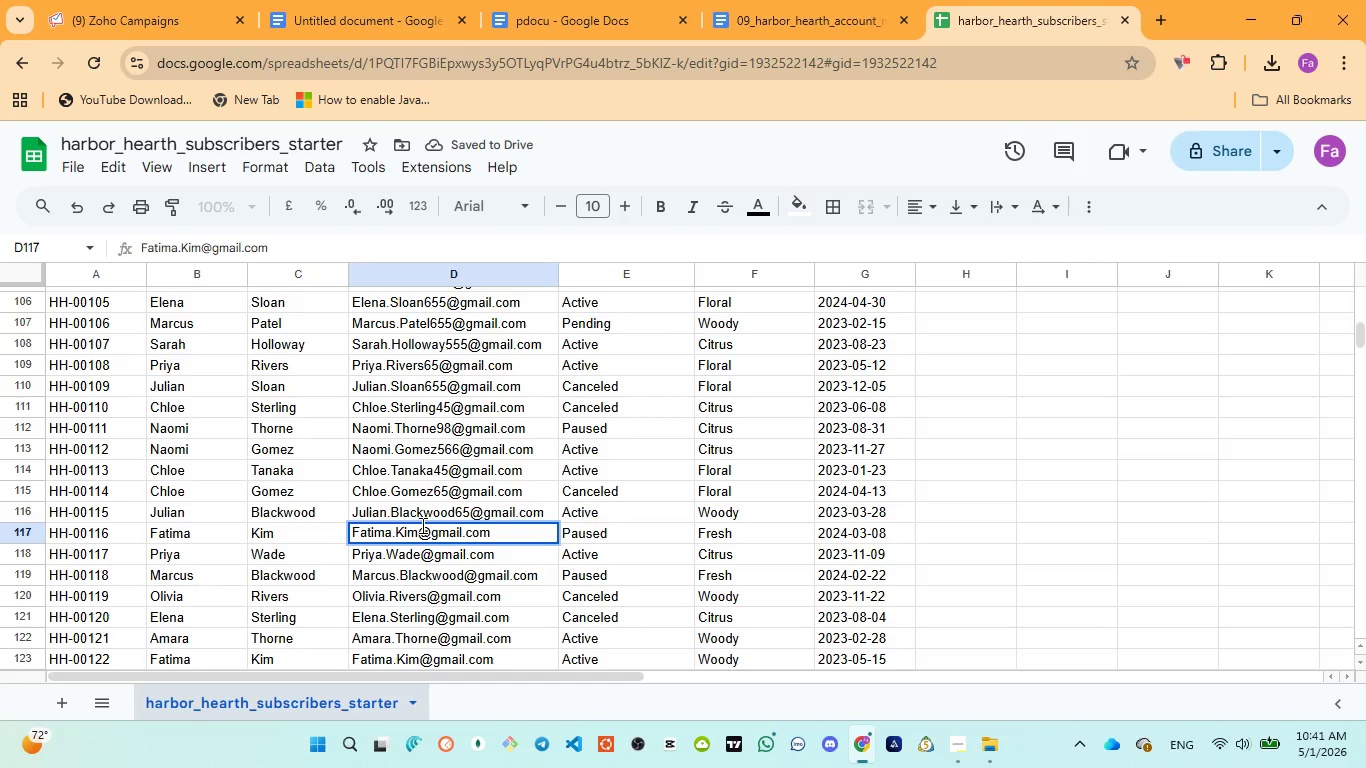 
left_click([421, 525])
 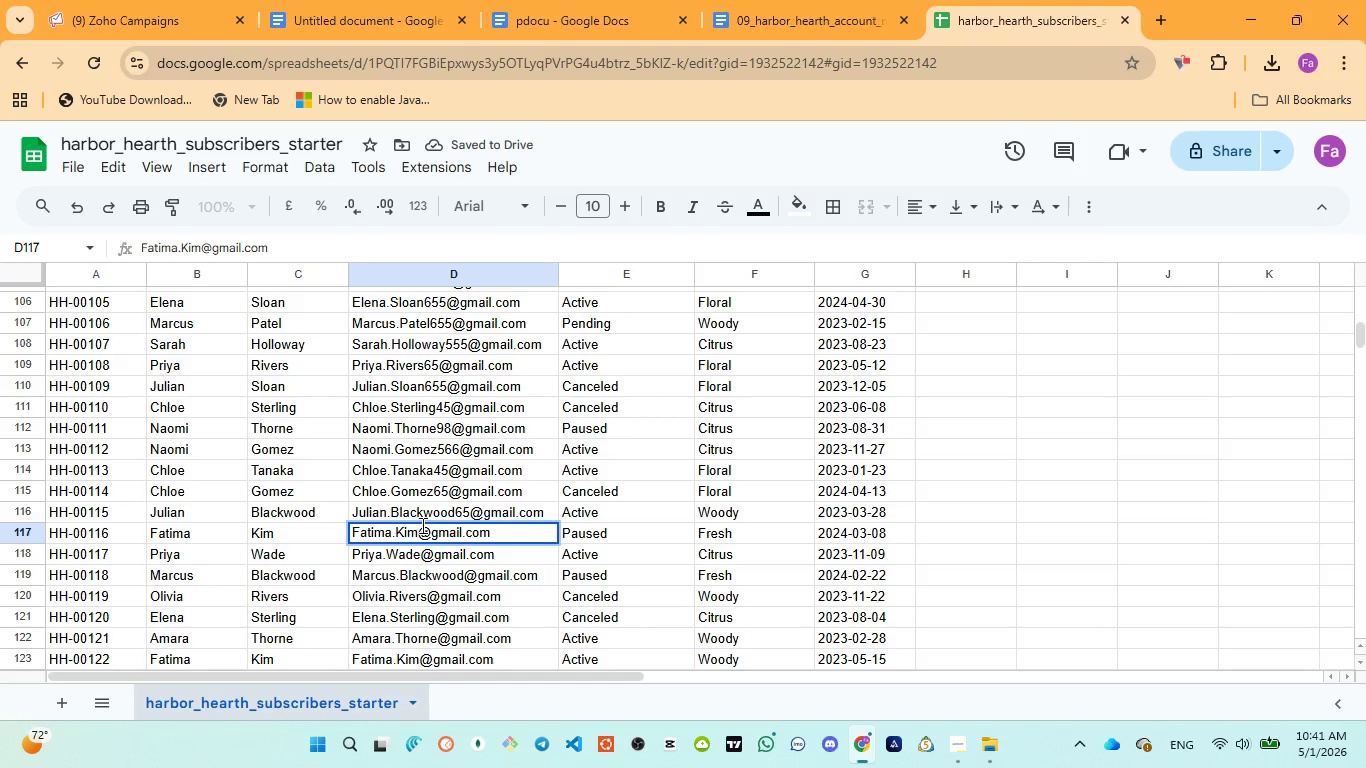 
type(655)
 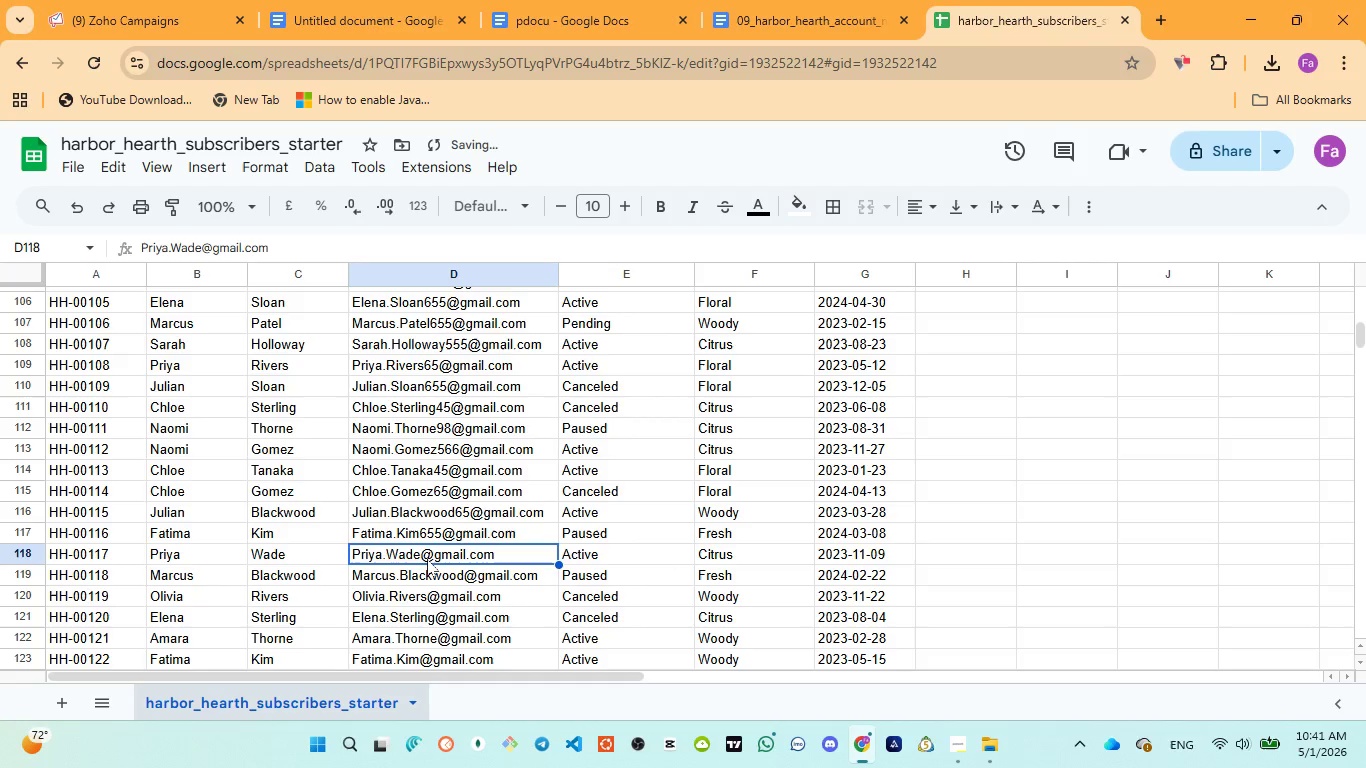 
double_click([427, 555])
 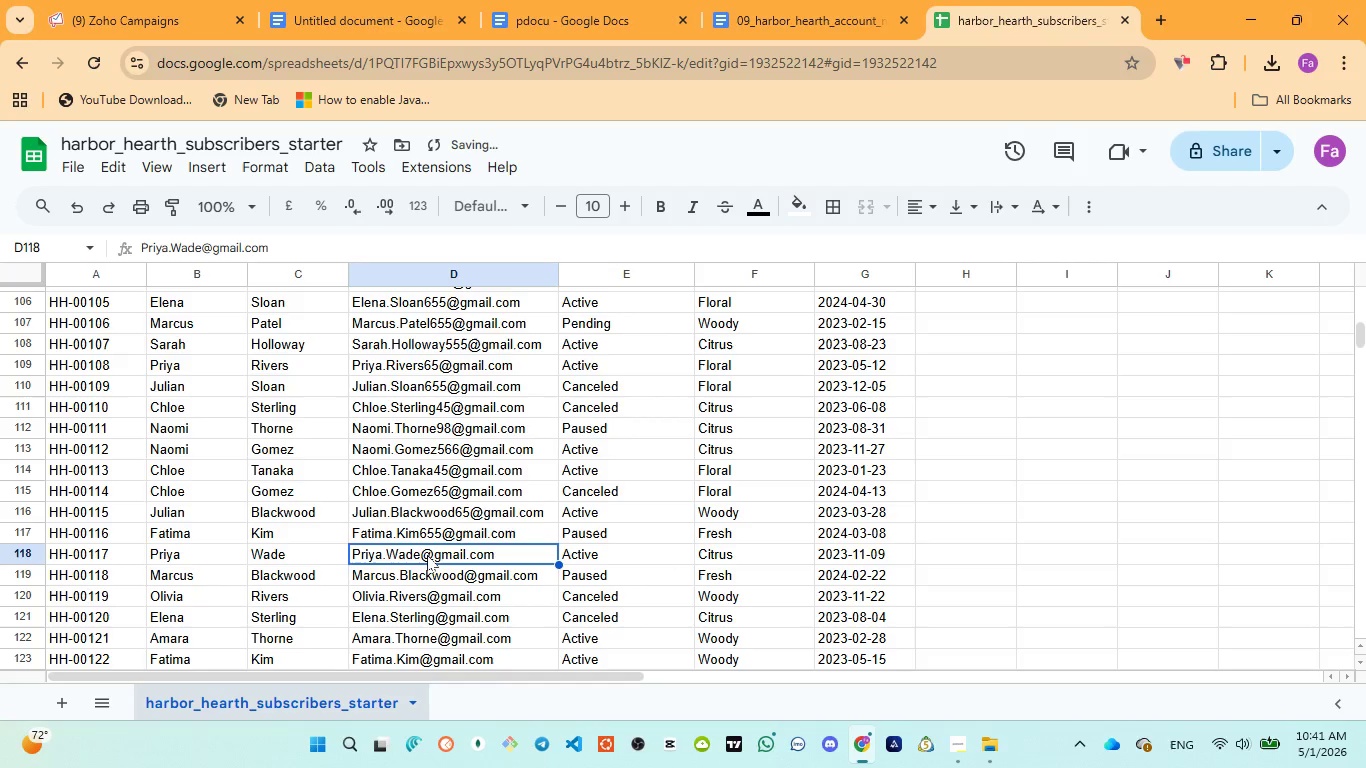 
triple_click([427, 555])
 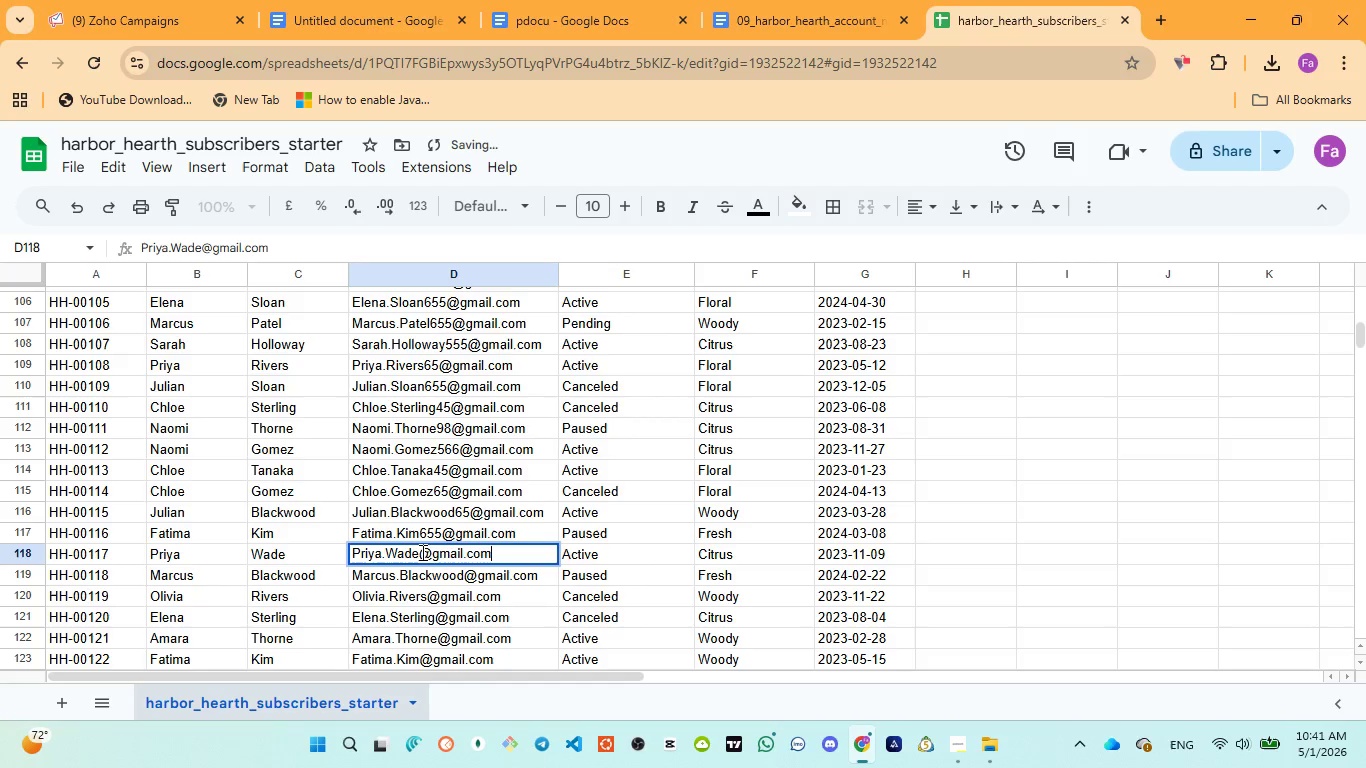 
left_click([421, 552])
 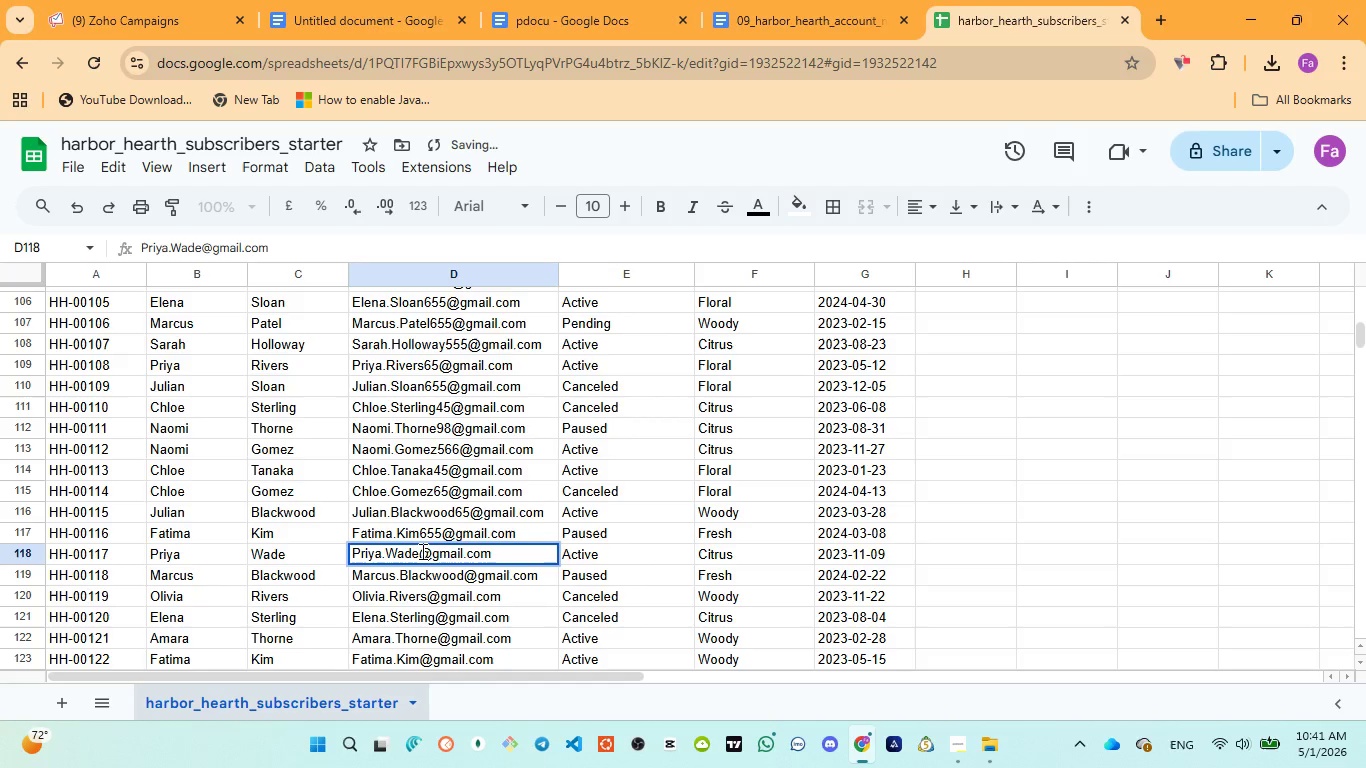 
type(655)
 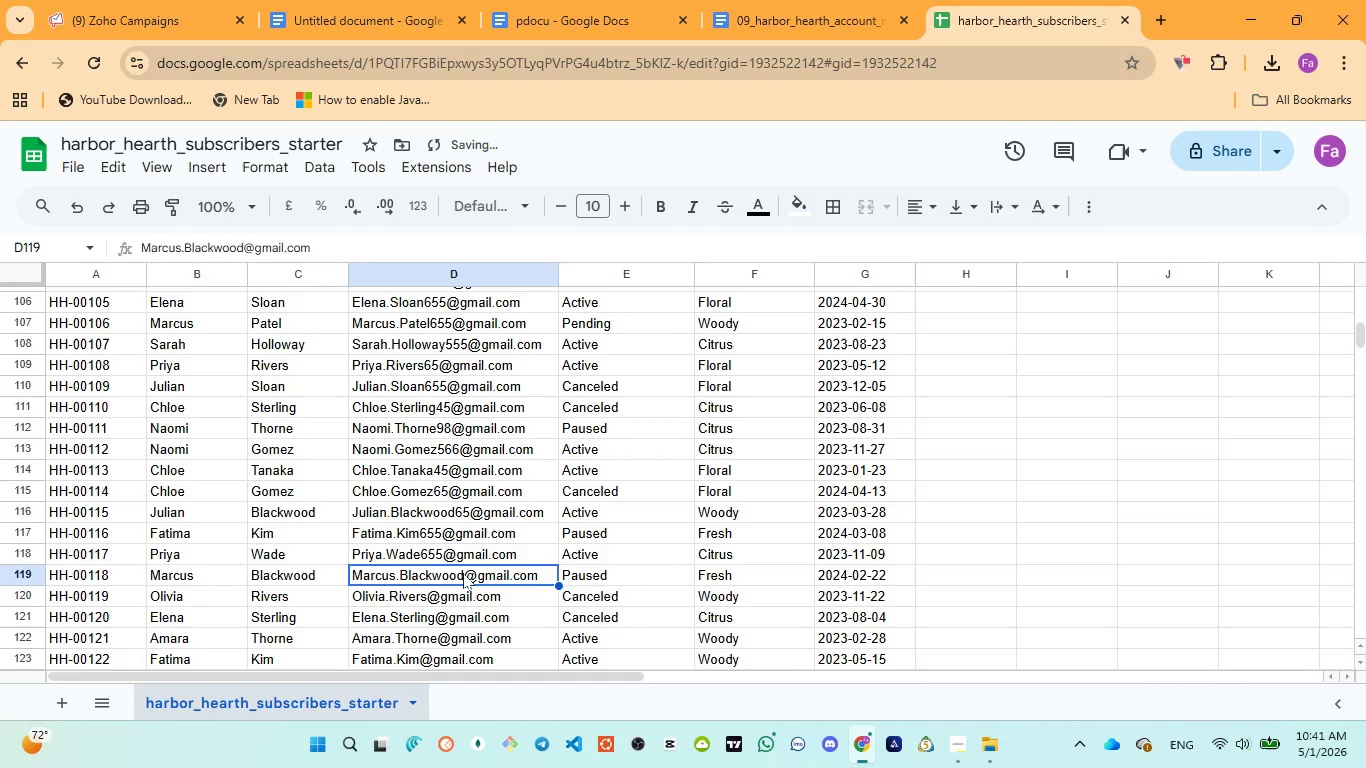 
double_click([463, 573])
 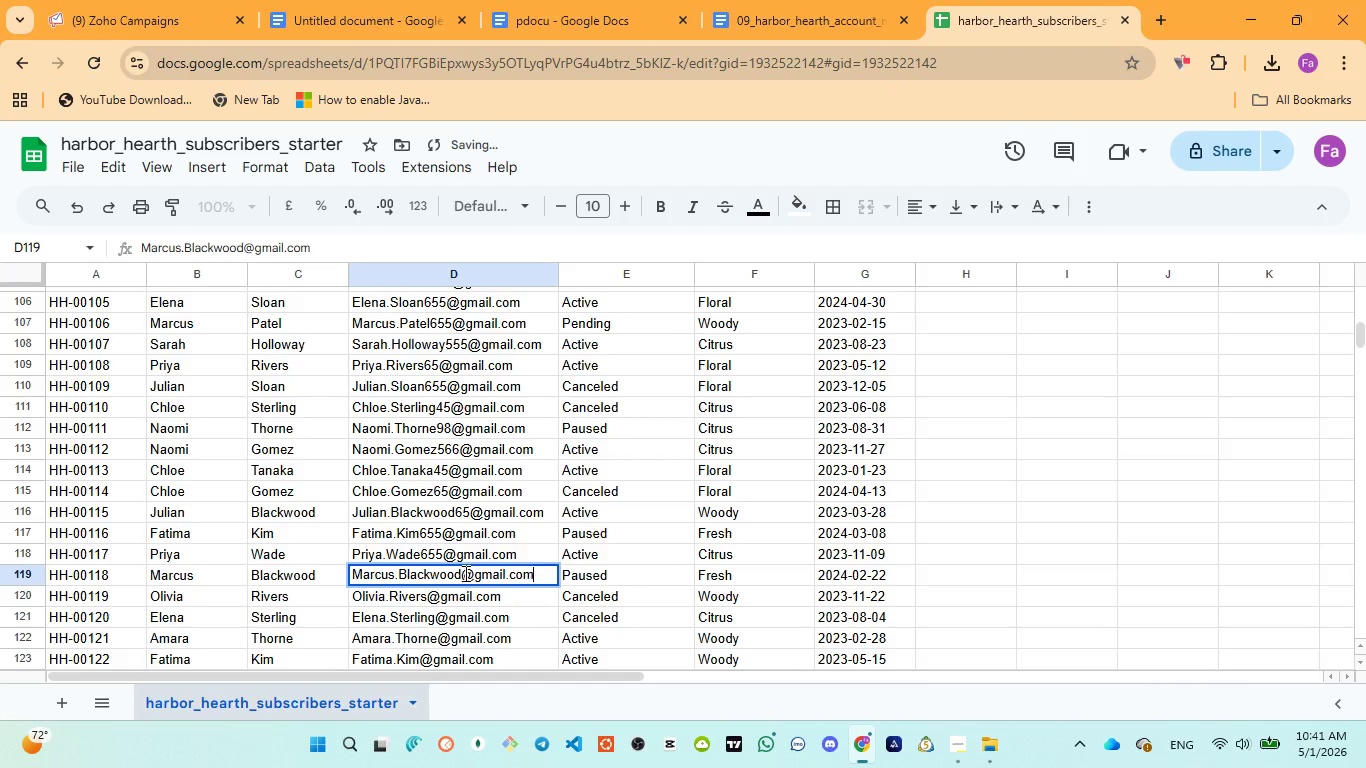 
triple_click([464, 573])
 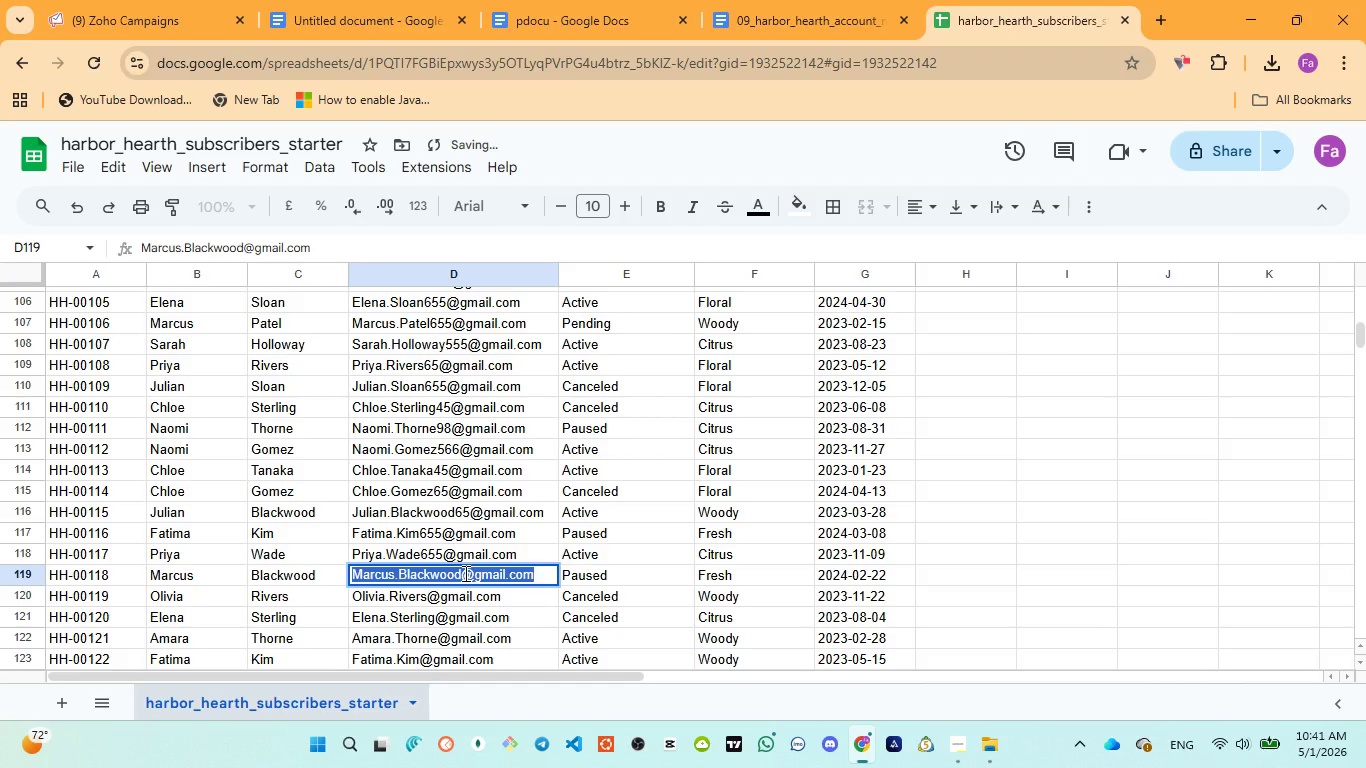 
left_click([464, 573])
 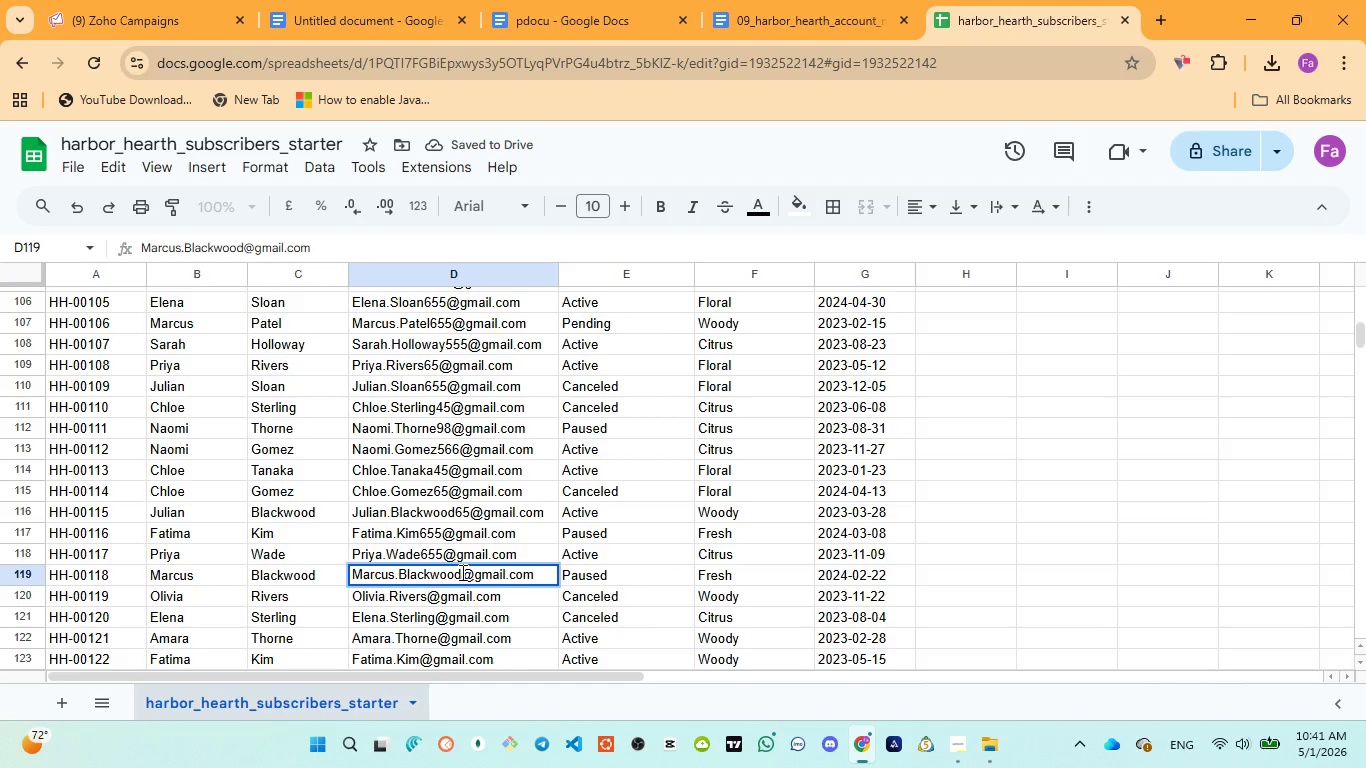 
type(65)
 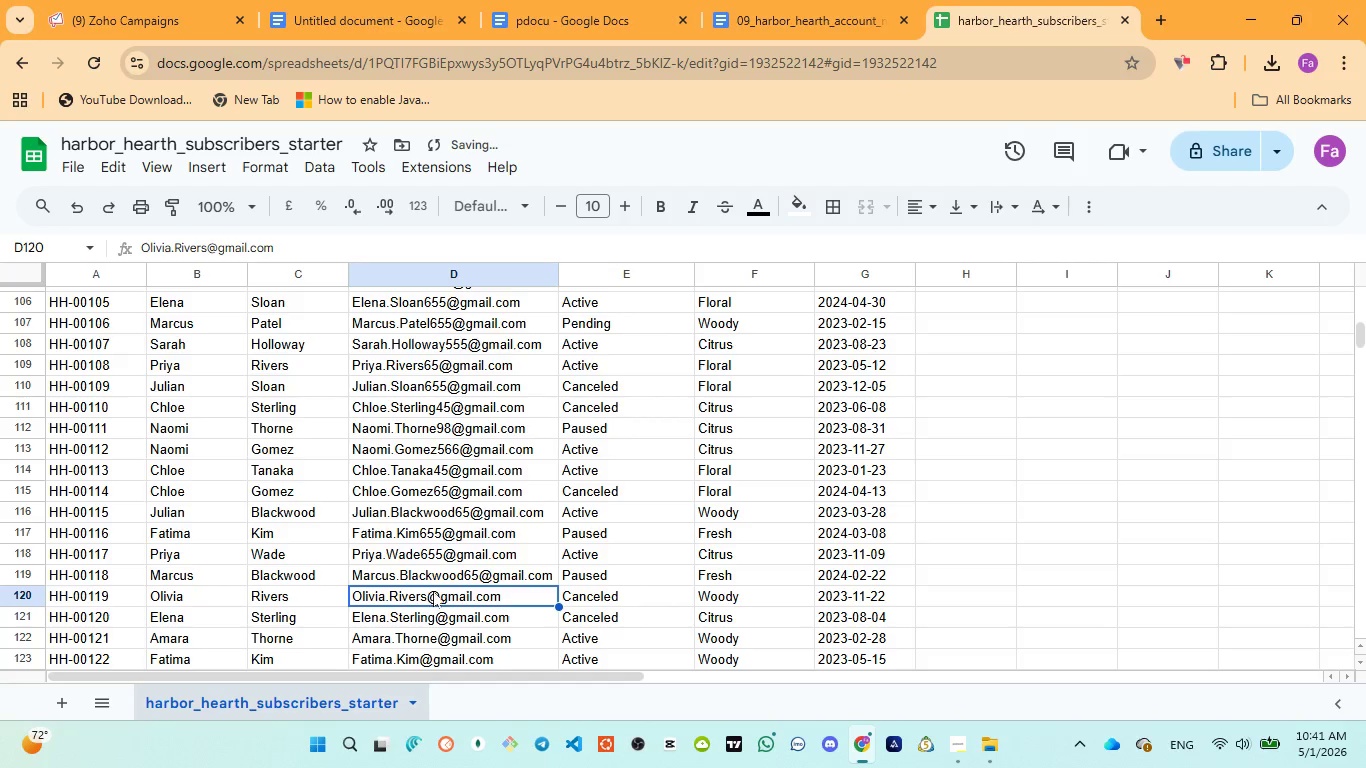 
left_click([436, 594])
 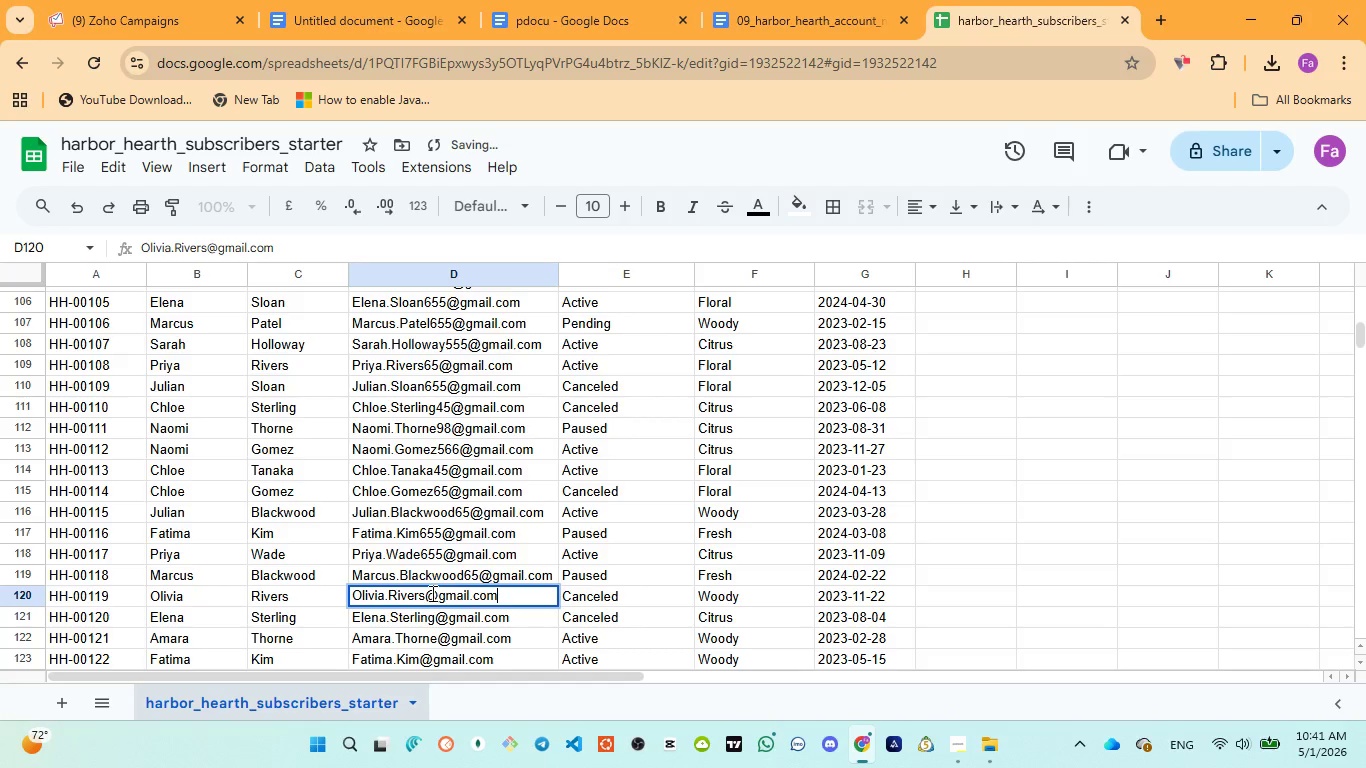 
left_click([429, 593])
 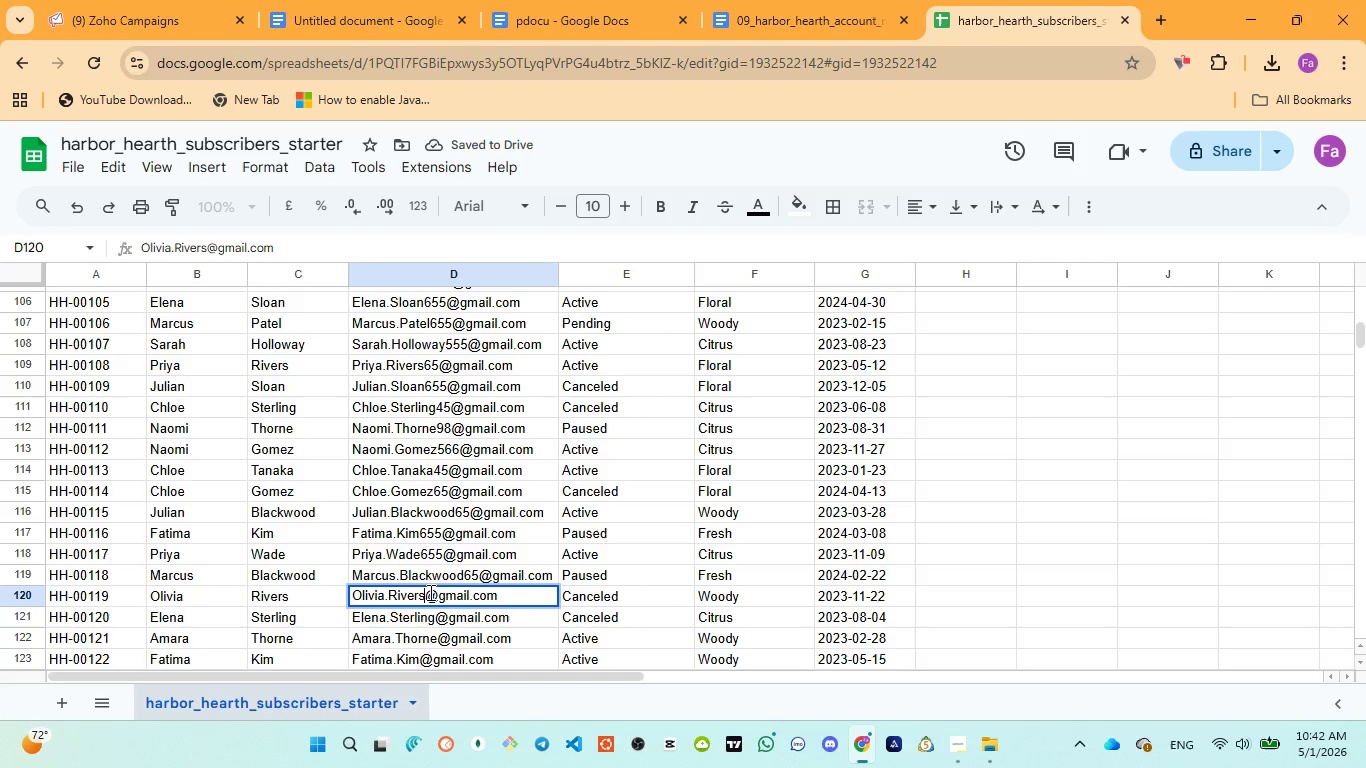 
type(65)
 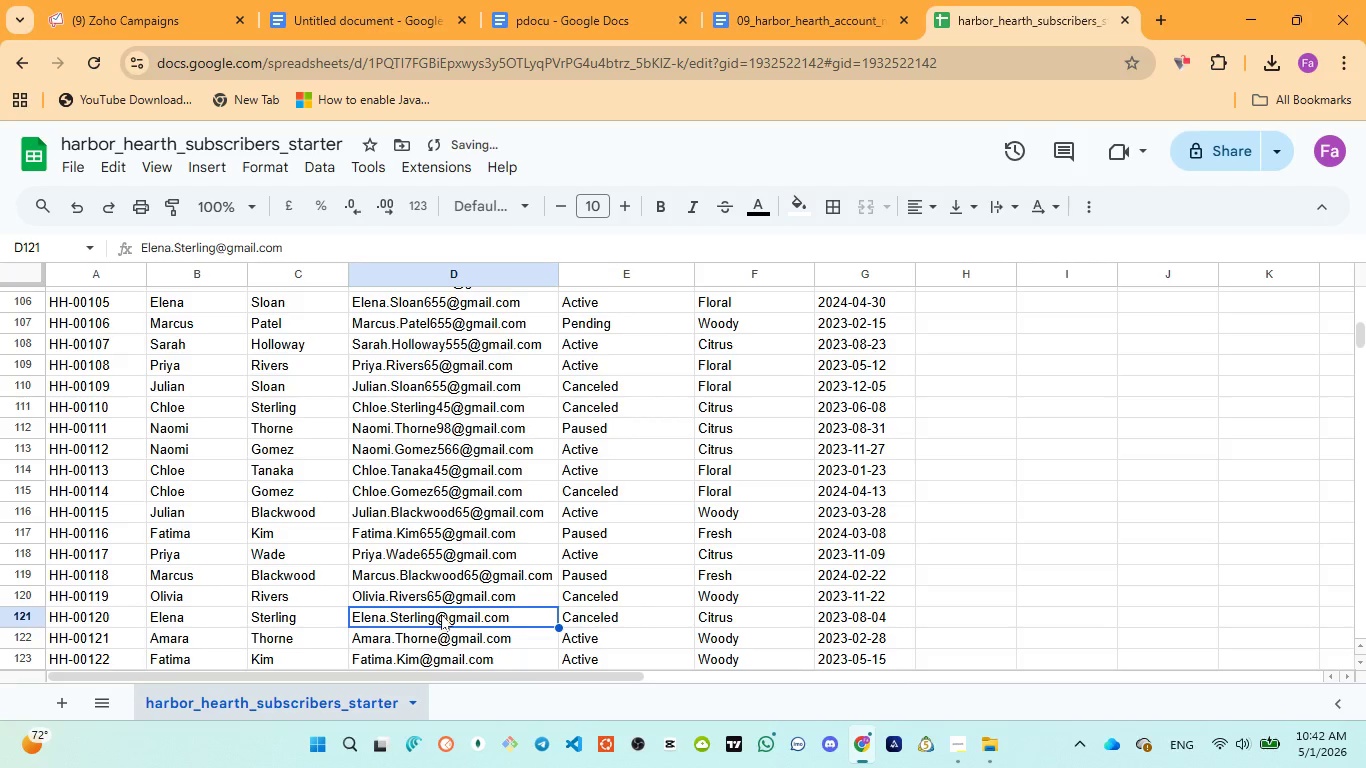 
double_click([441, 612])
 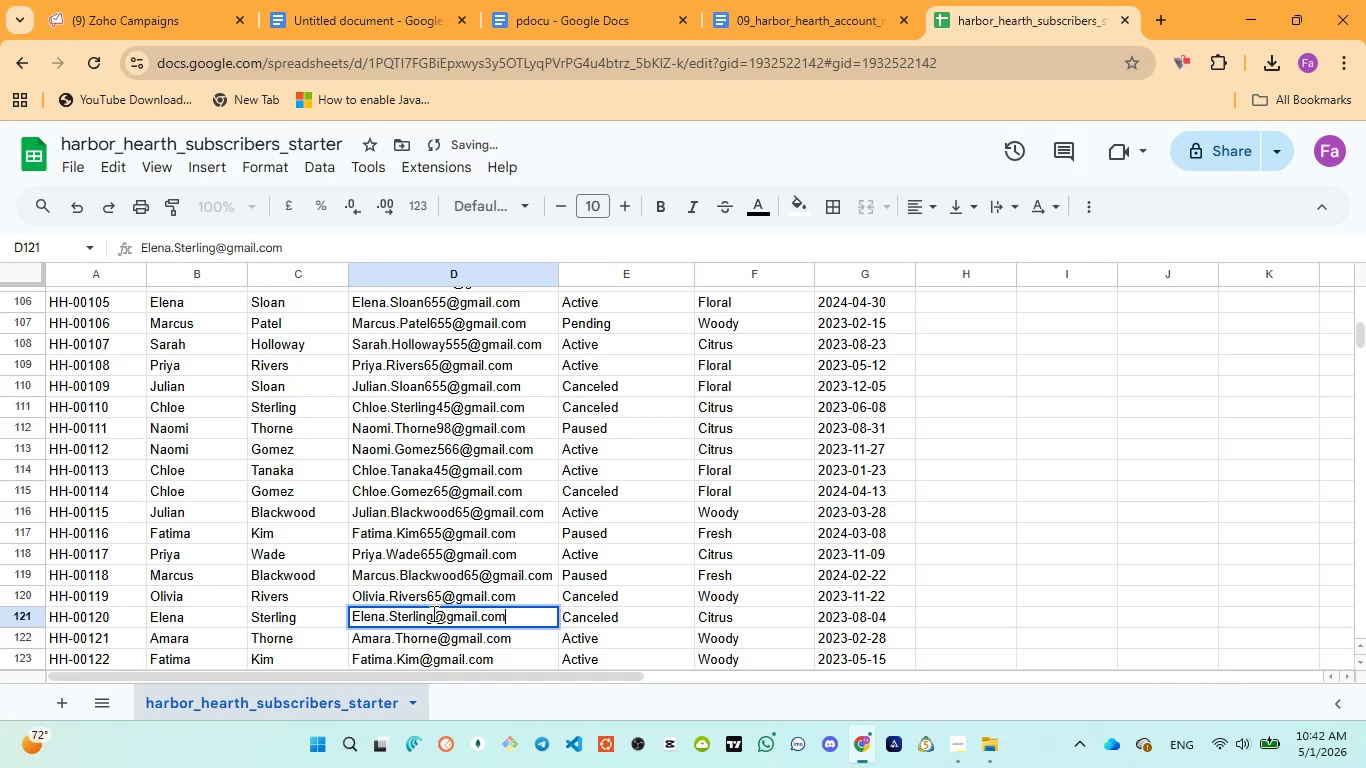 
left_click([432, 613])
 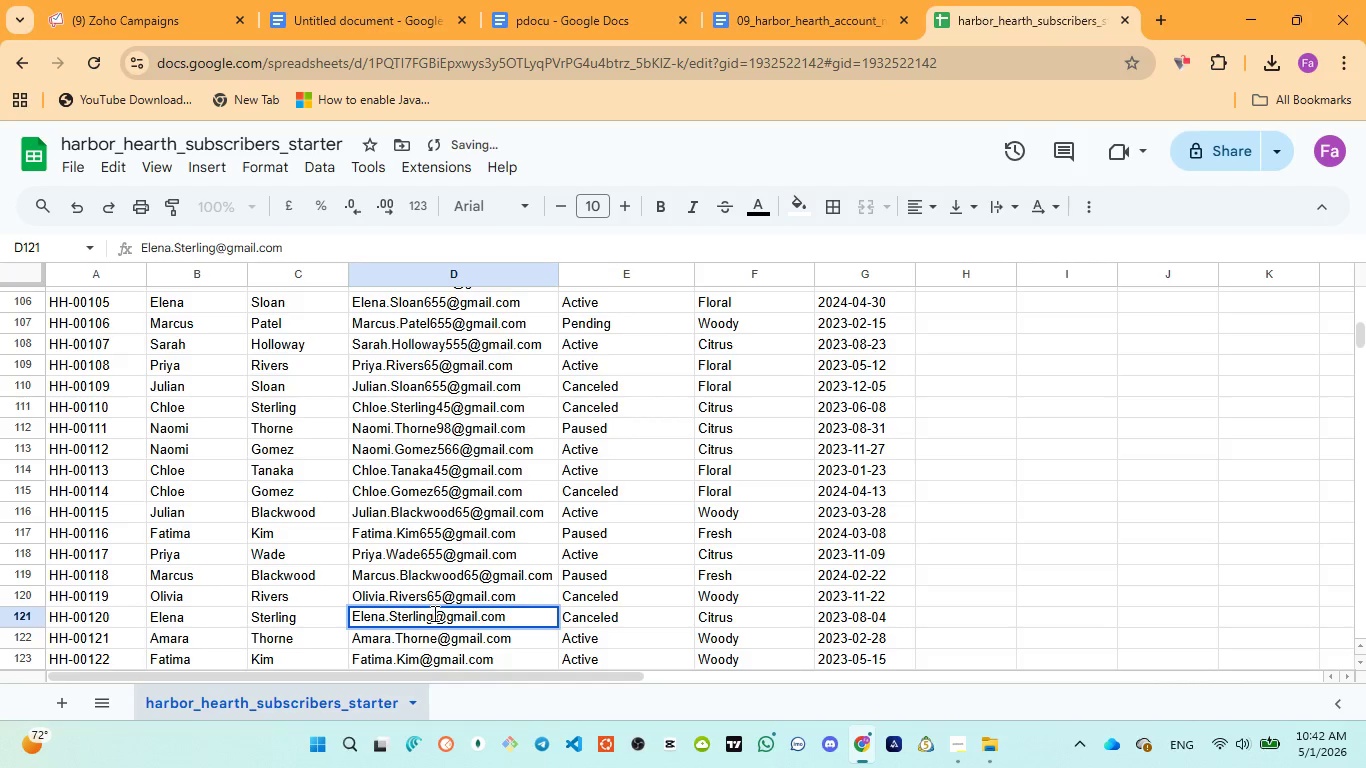 
type(544)
 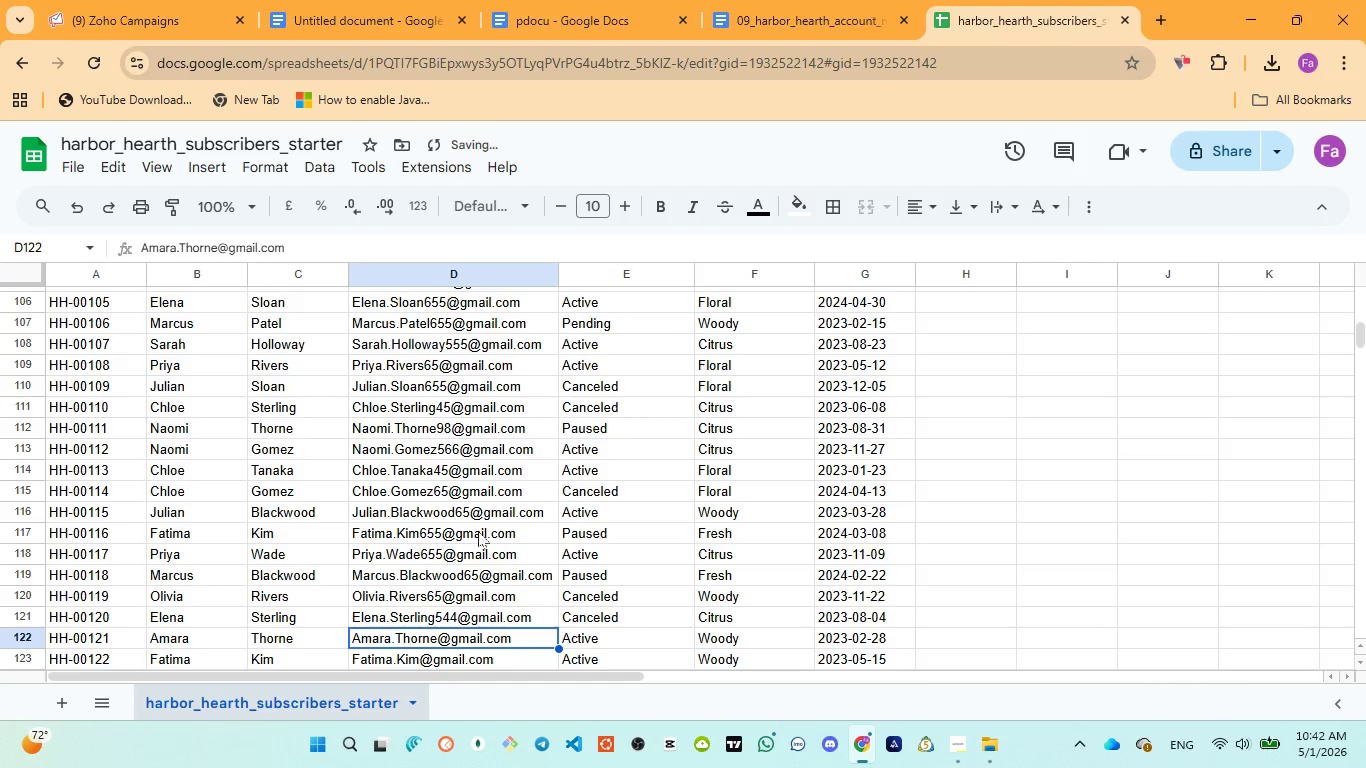 
scroll: coordinate [477, 531], scroll_direction: down, amount: 1.0
 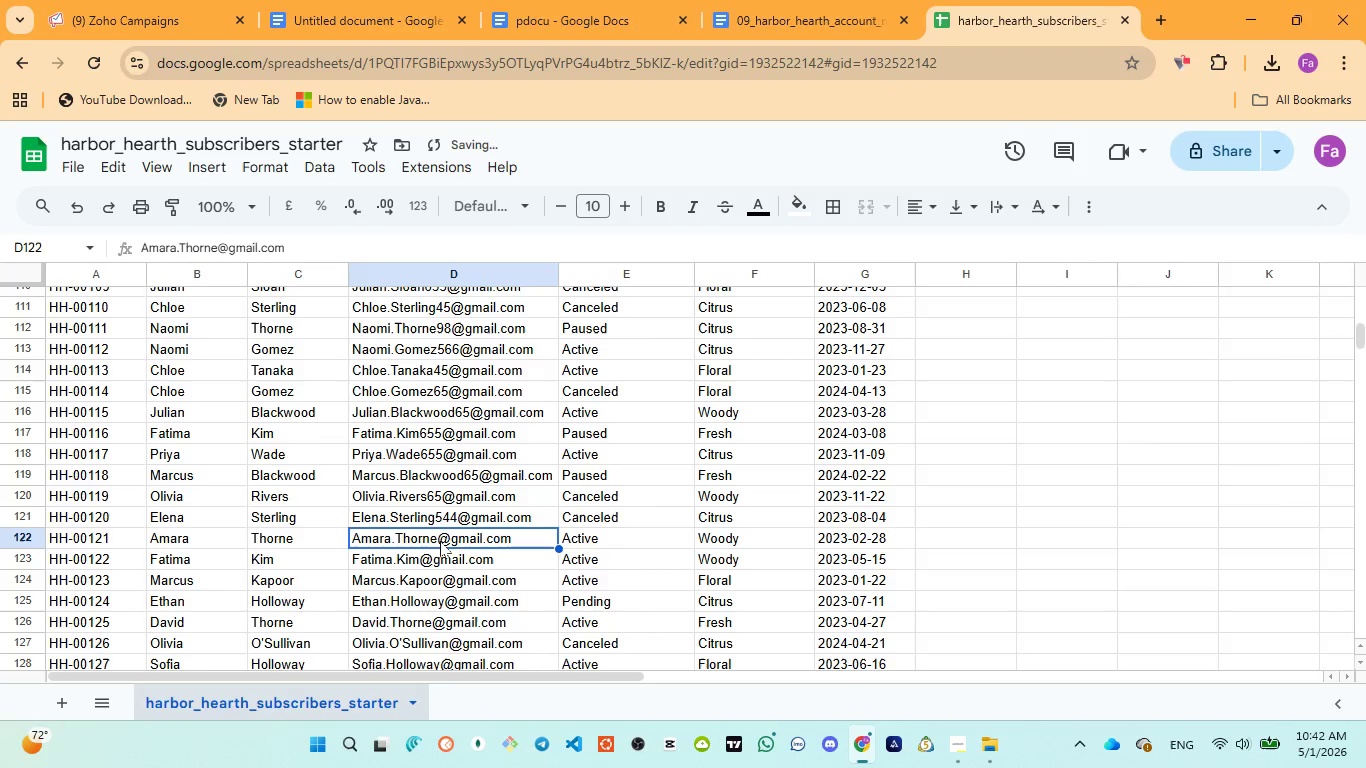 
double_click([440, 541])
 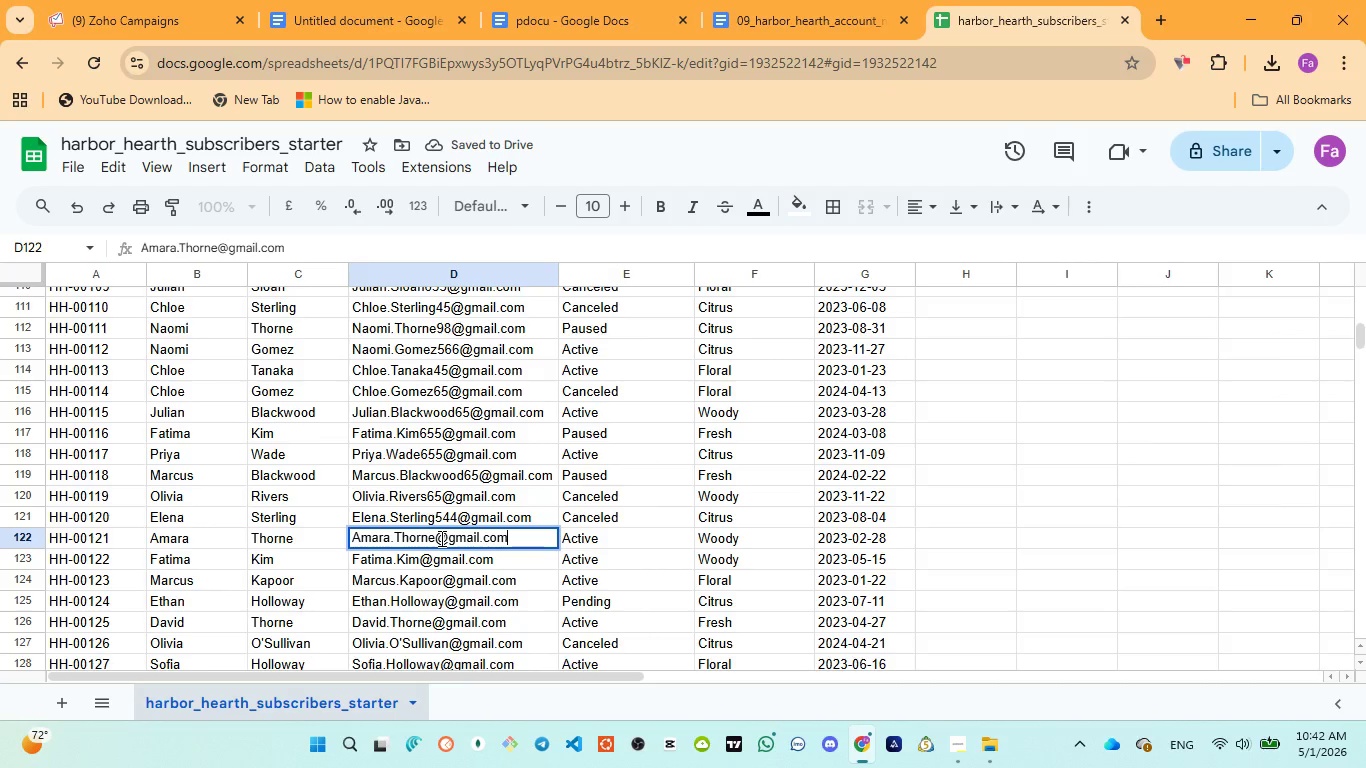 
left_click([440, 538])
 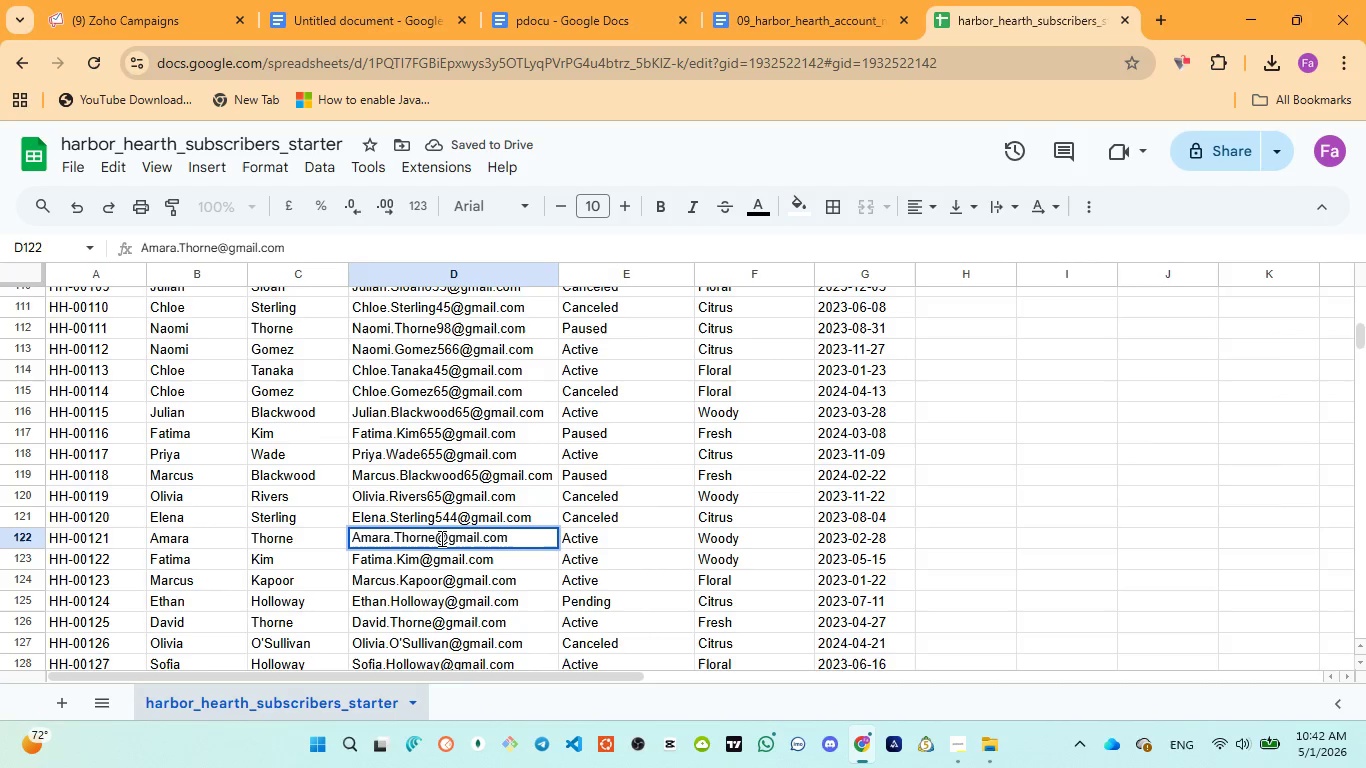 
type(55)
 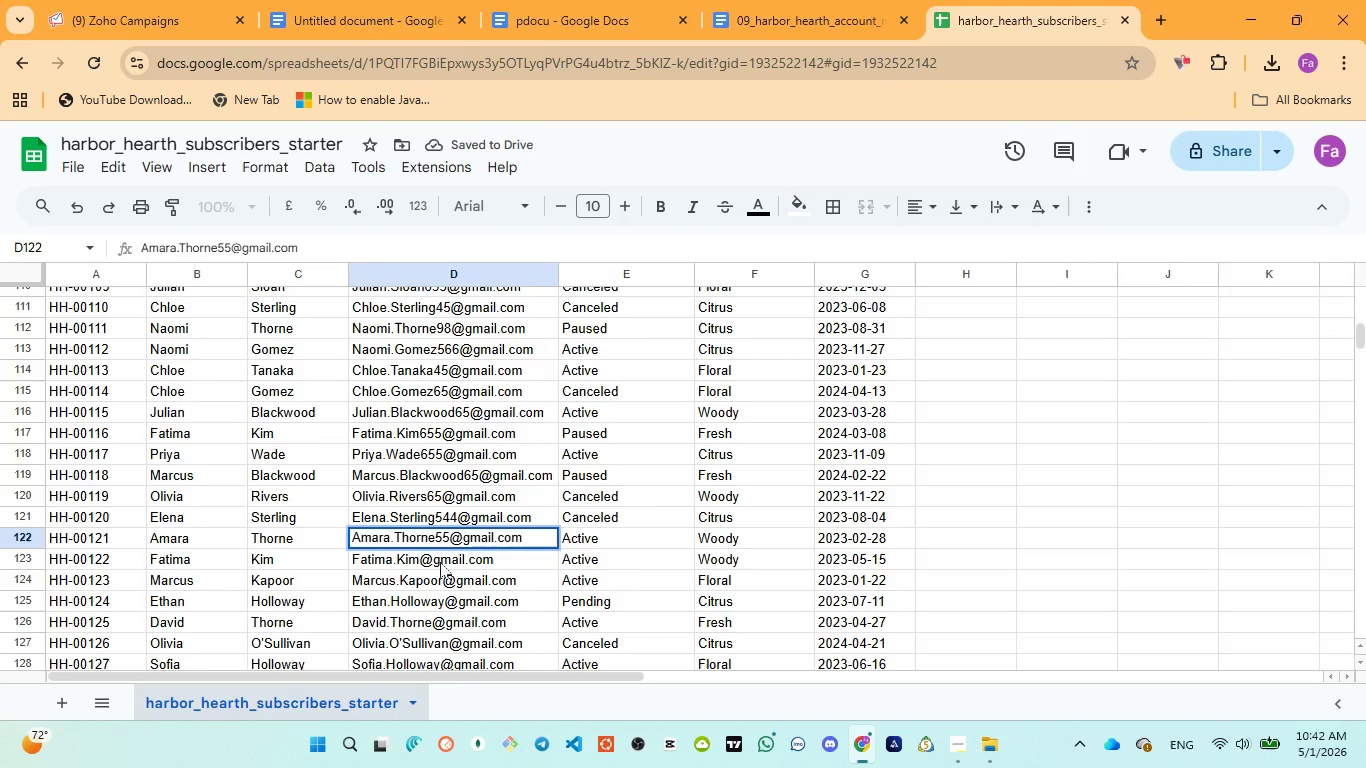 
left_click([440, 562])
 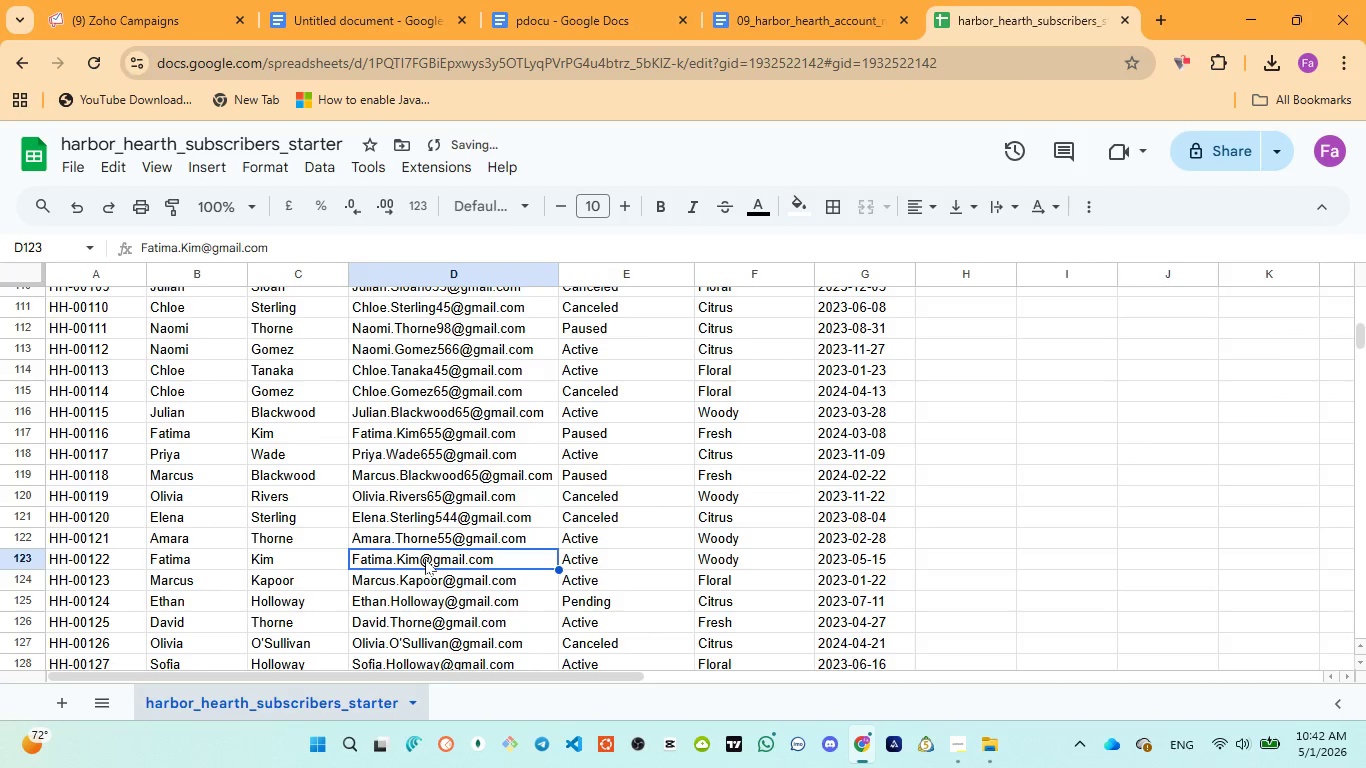 
double_click([425, 559])
 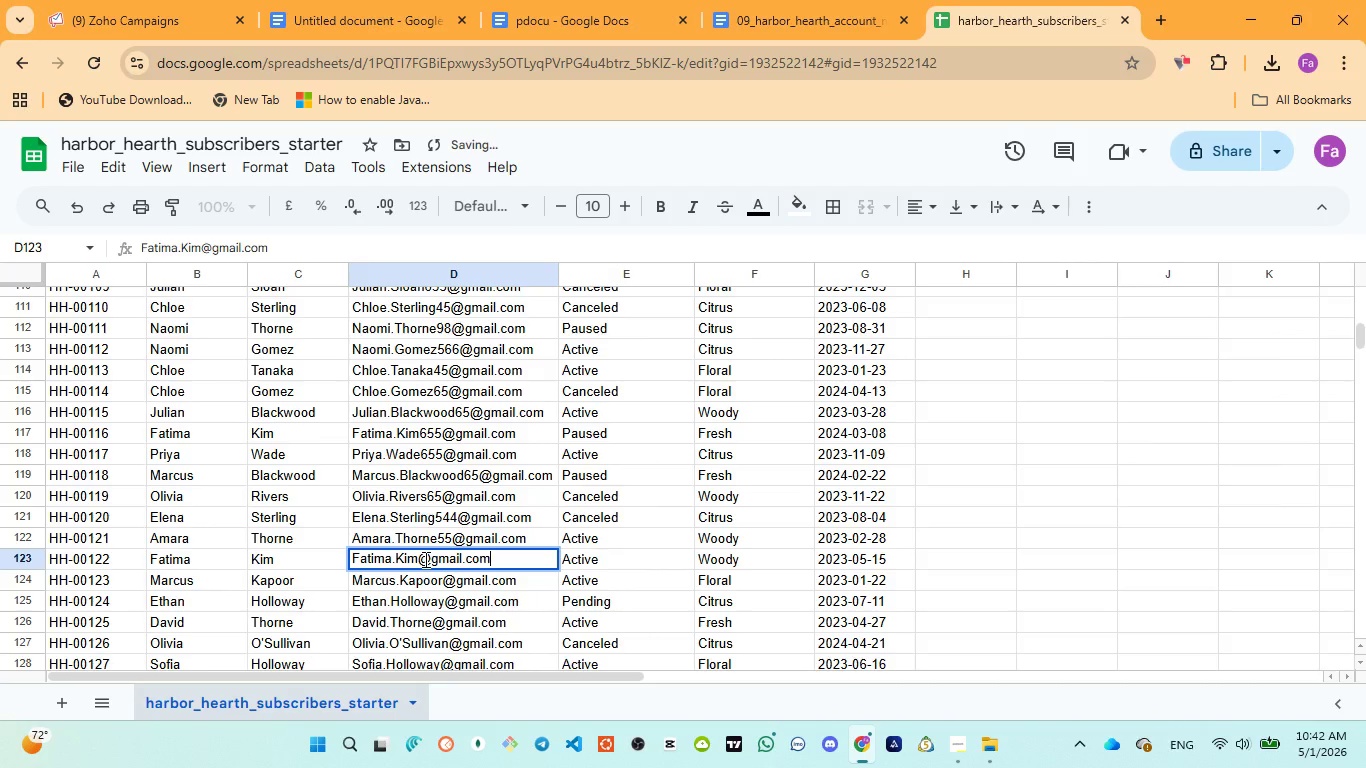 
left_click([424, 559])
 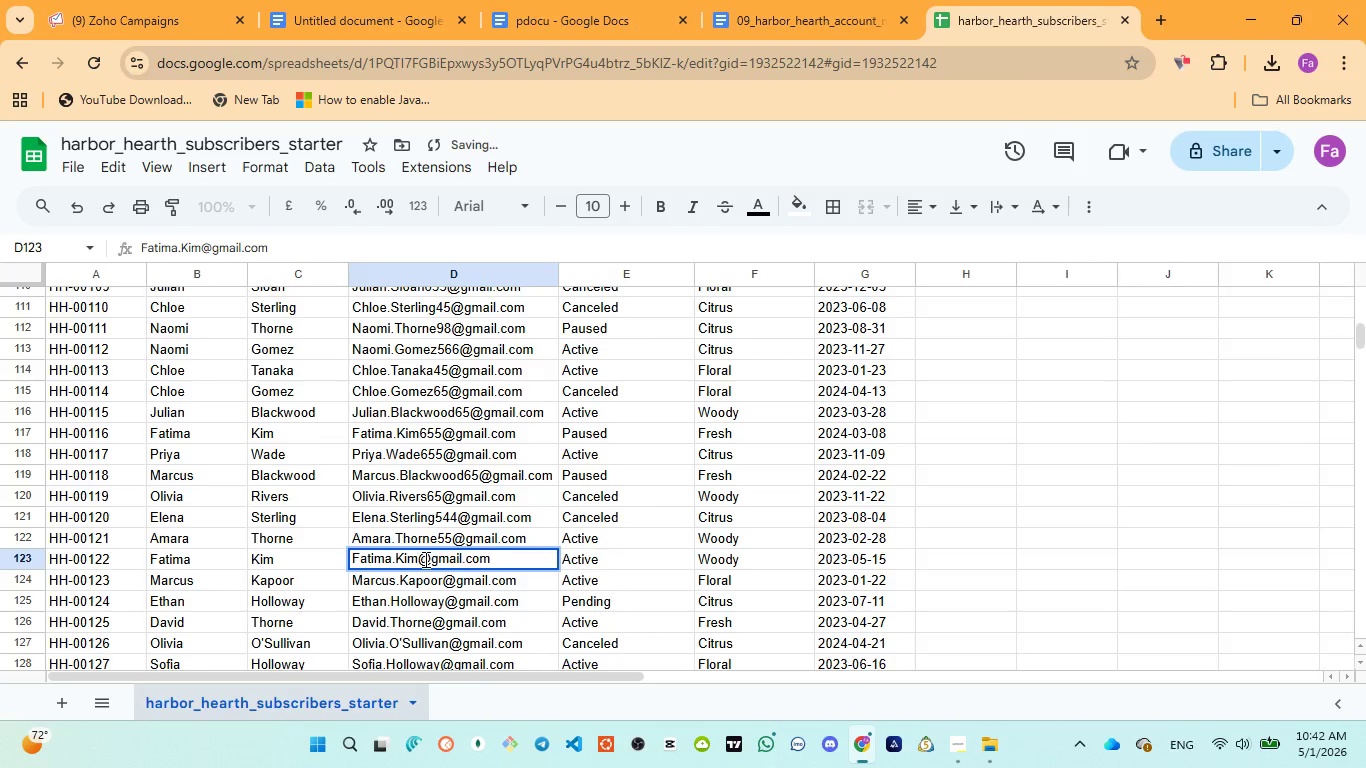 
type(55)
 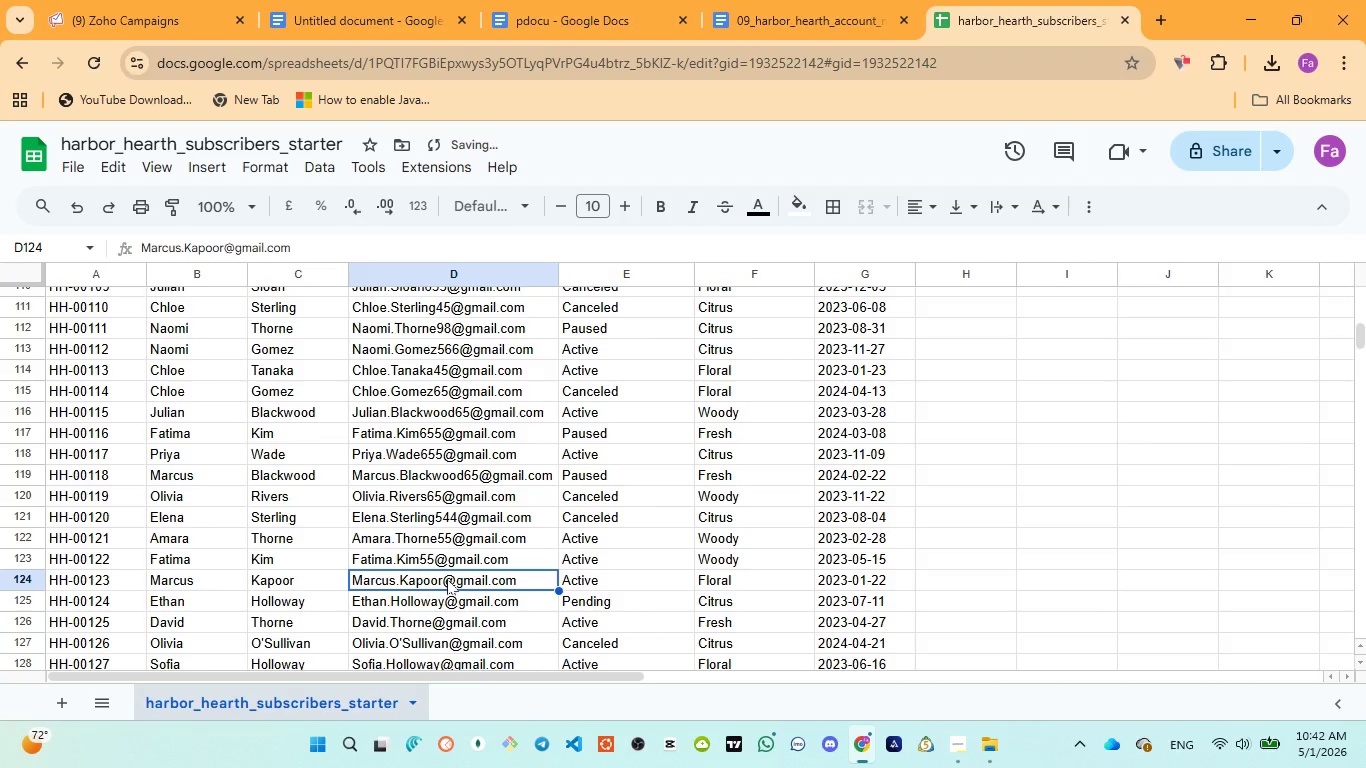 
double_click([448, 579])
 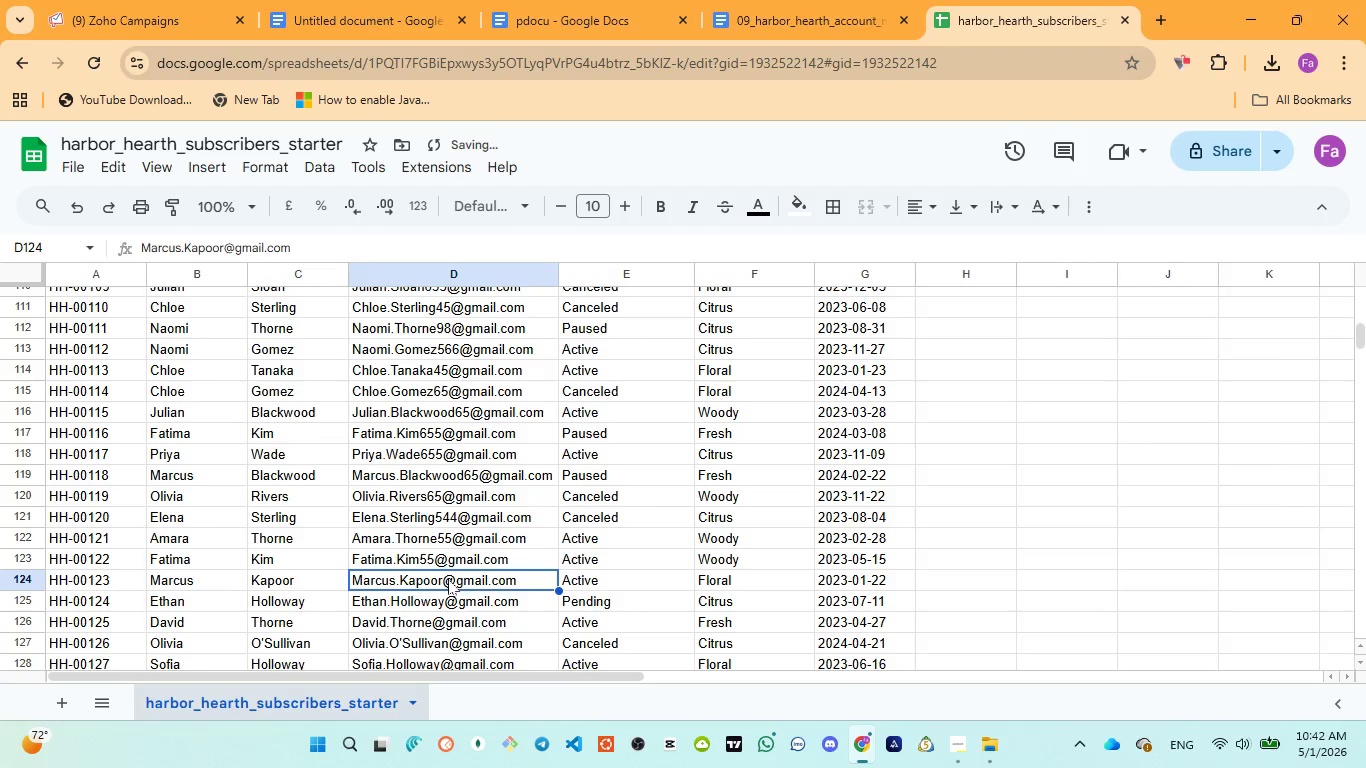 
triple_click([448, 579])
 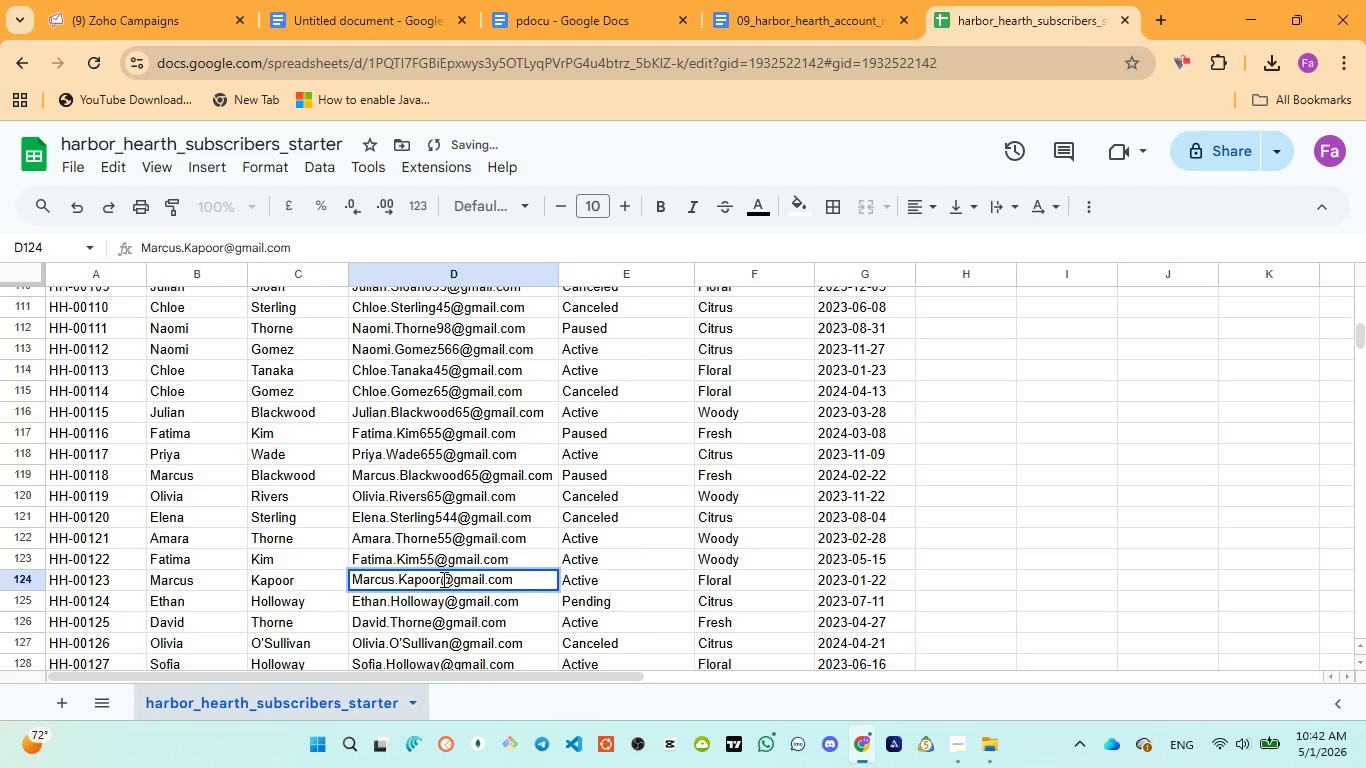 
left_click([441, 579])
 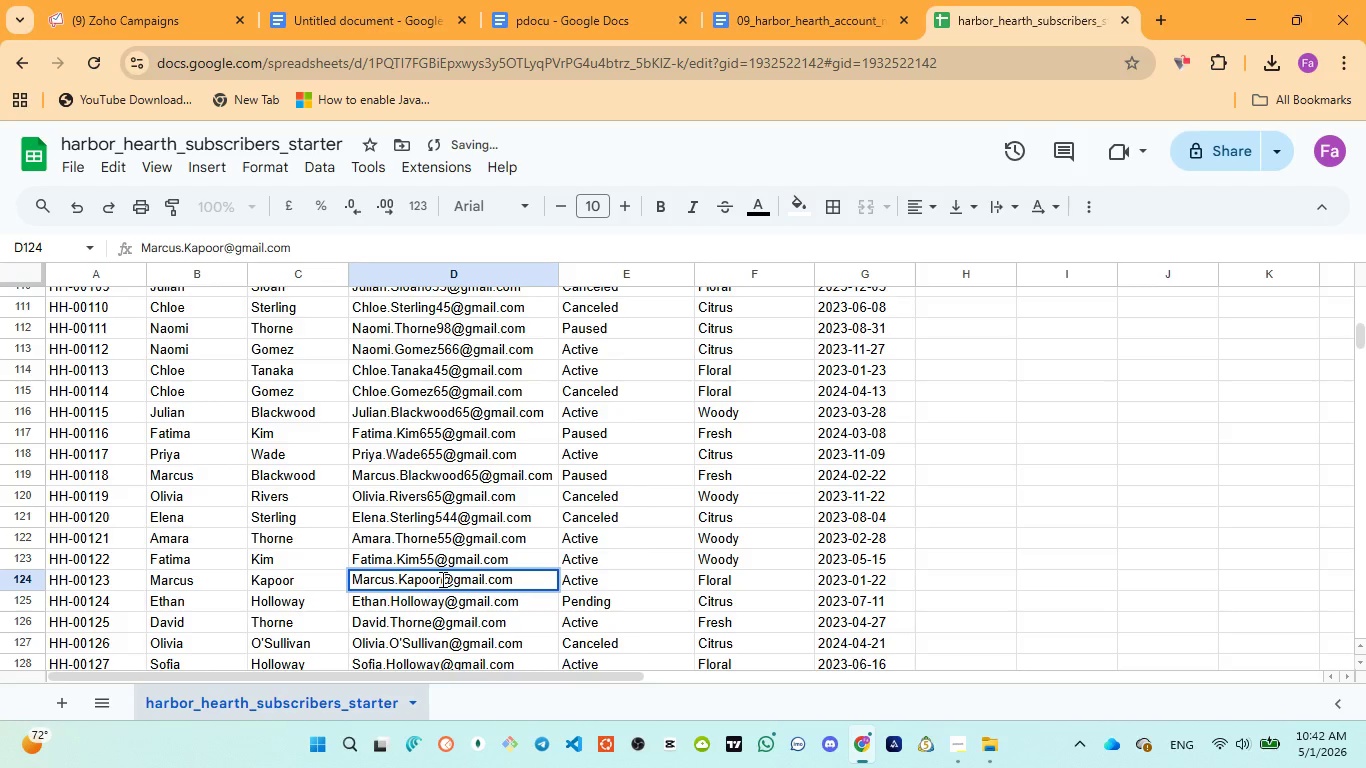 
type(87)
 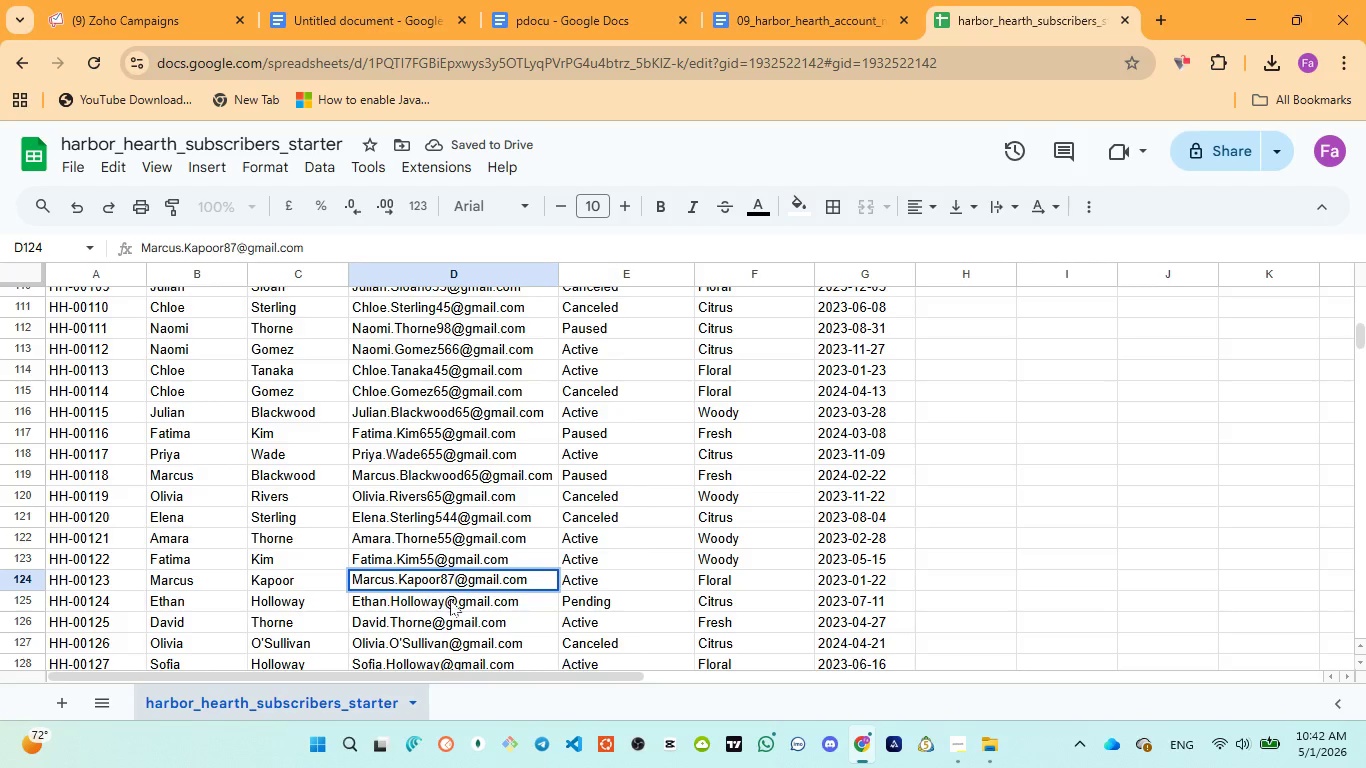 
left_click([450, 600])
 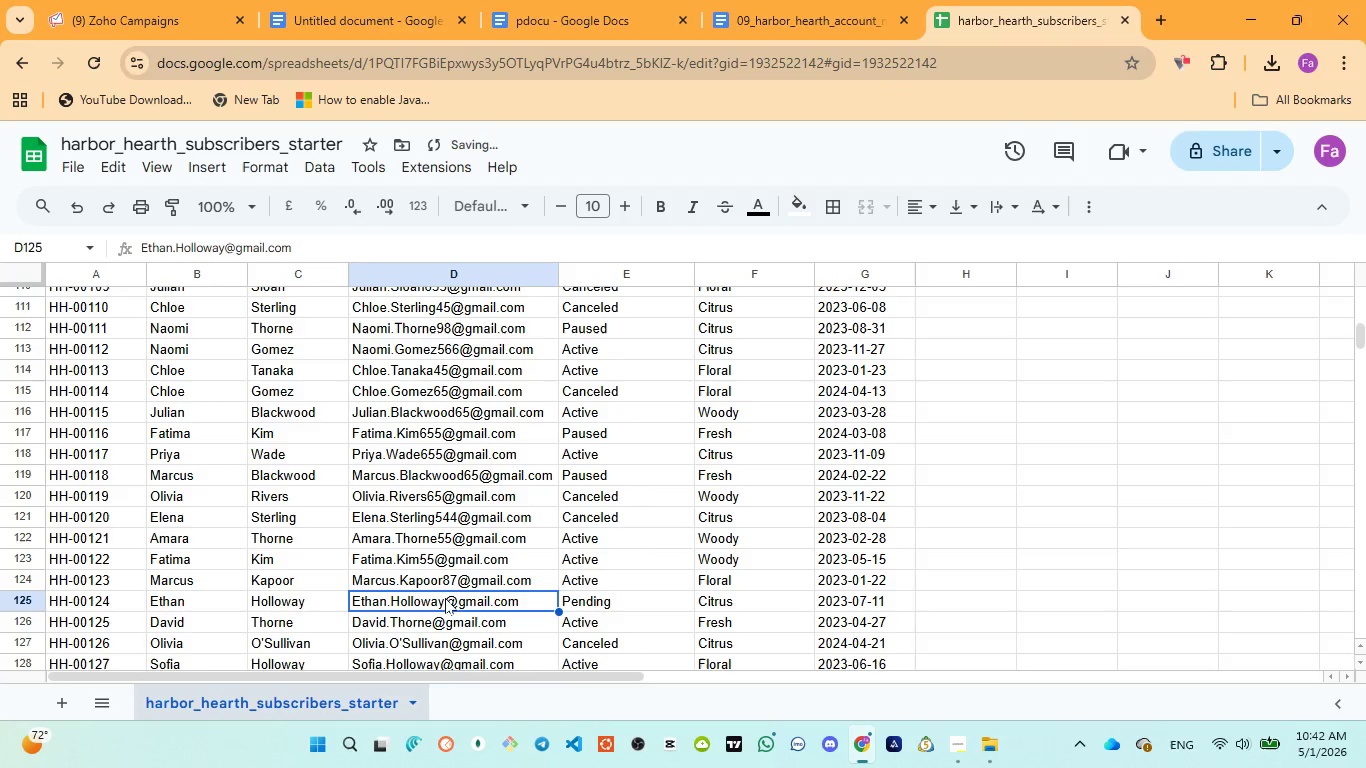 
double_click([443, 597])
 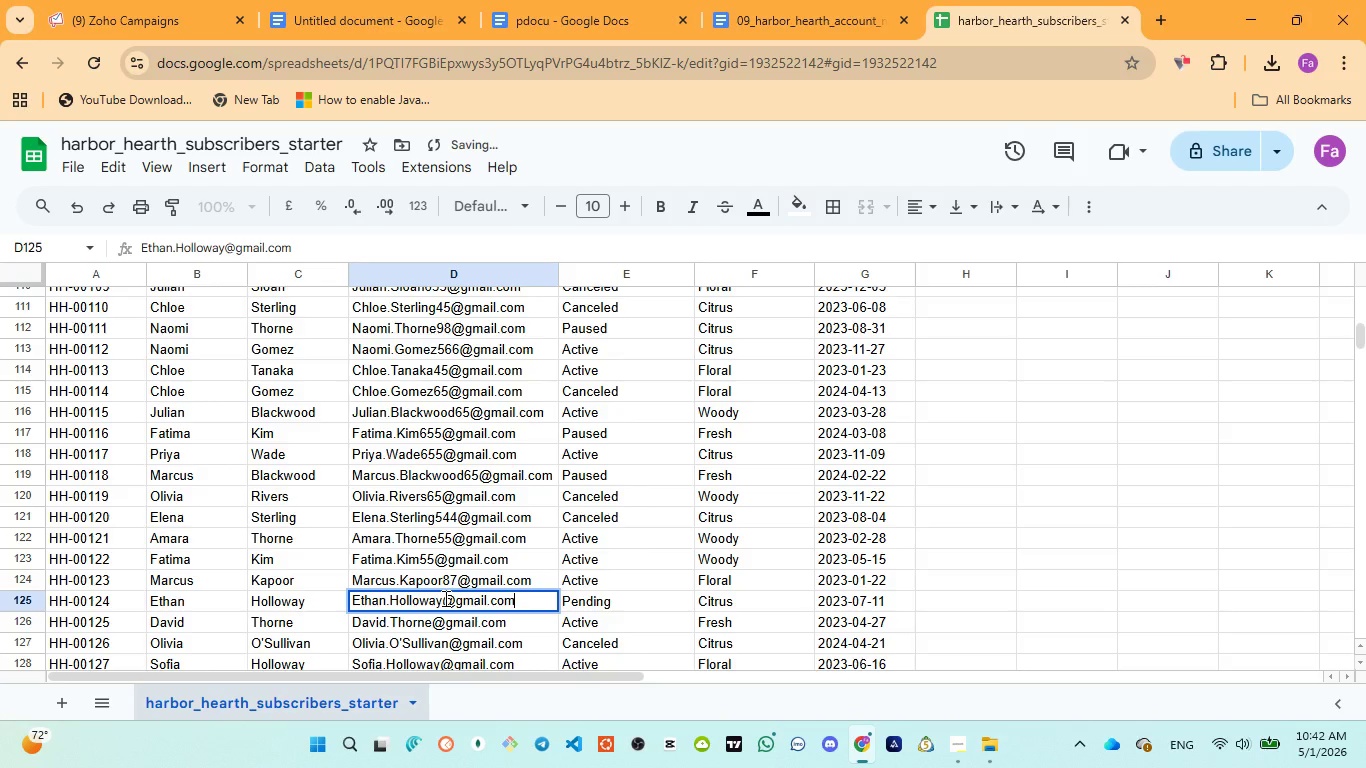 
left_click([444, 598])
 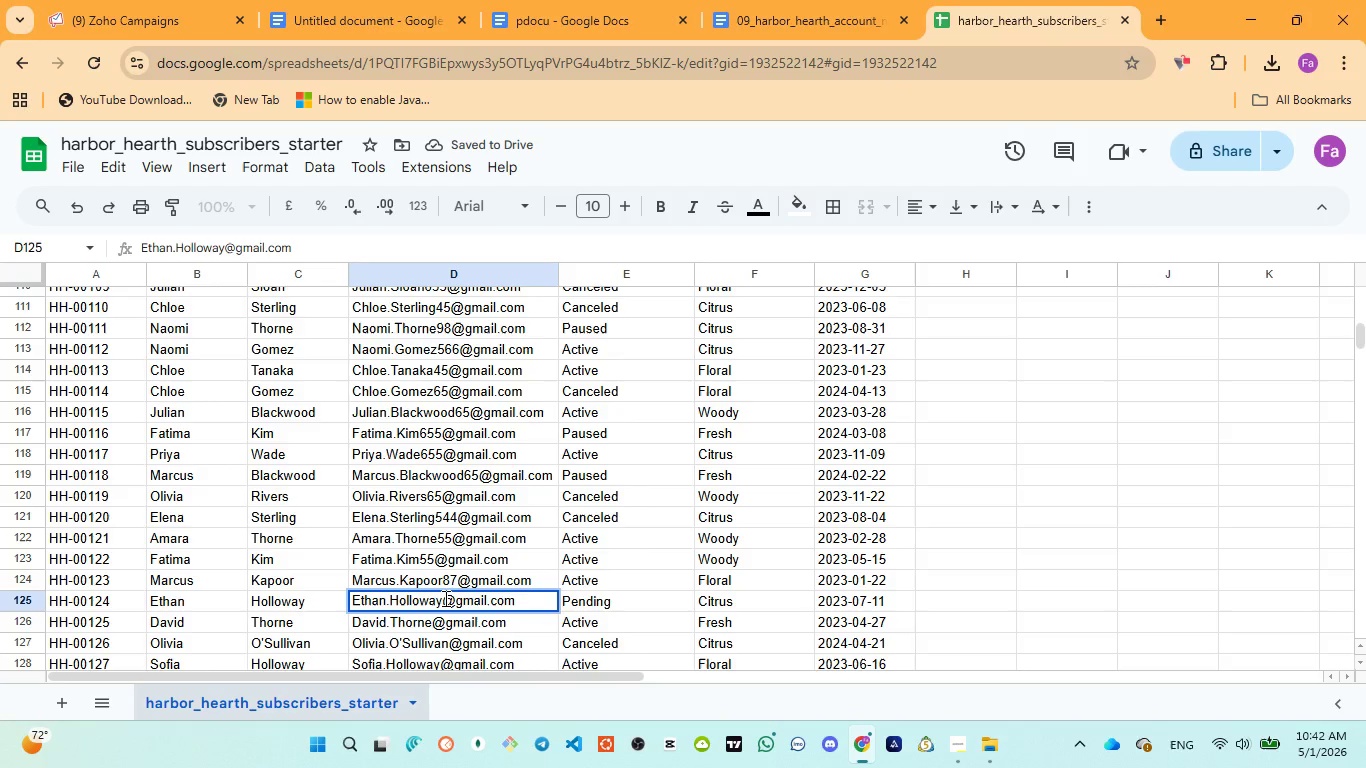 
type(87)
 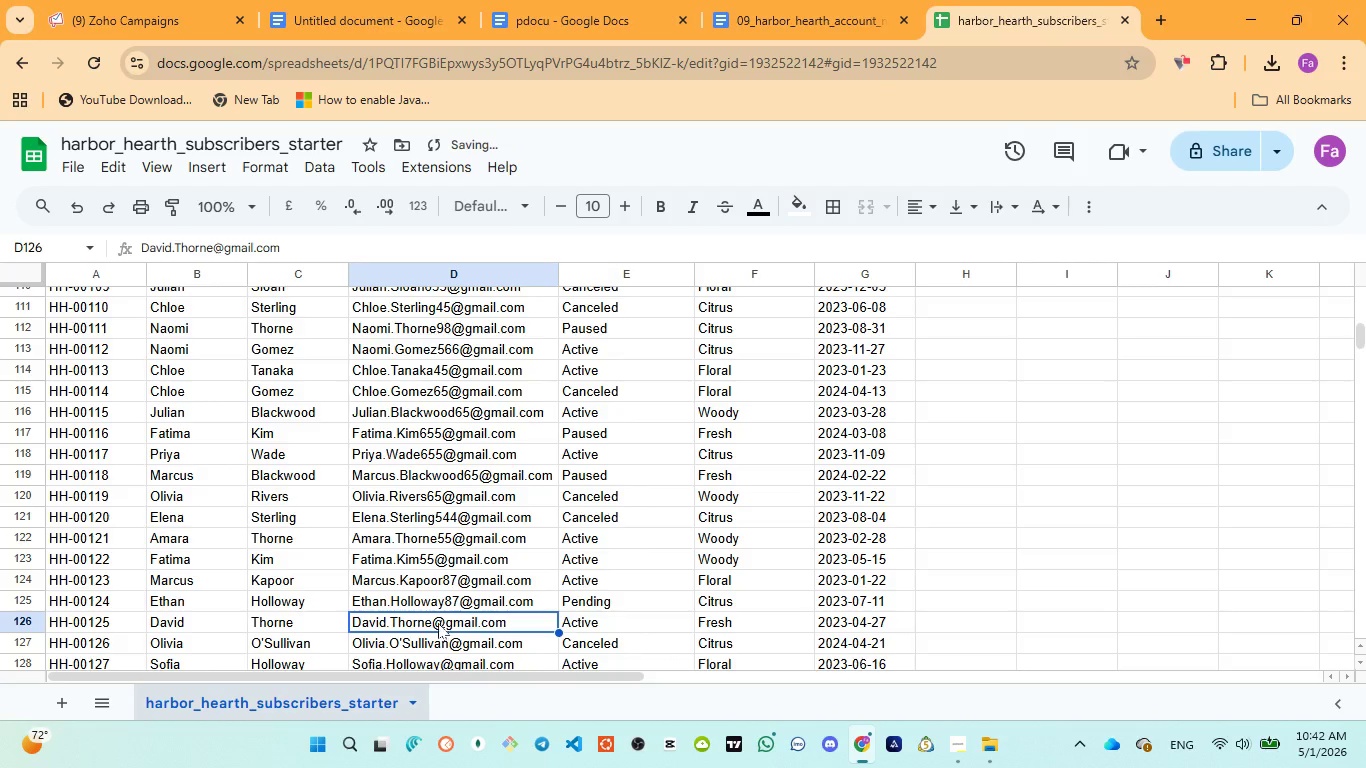 
left_click([434, 623])
 